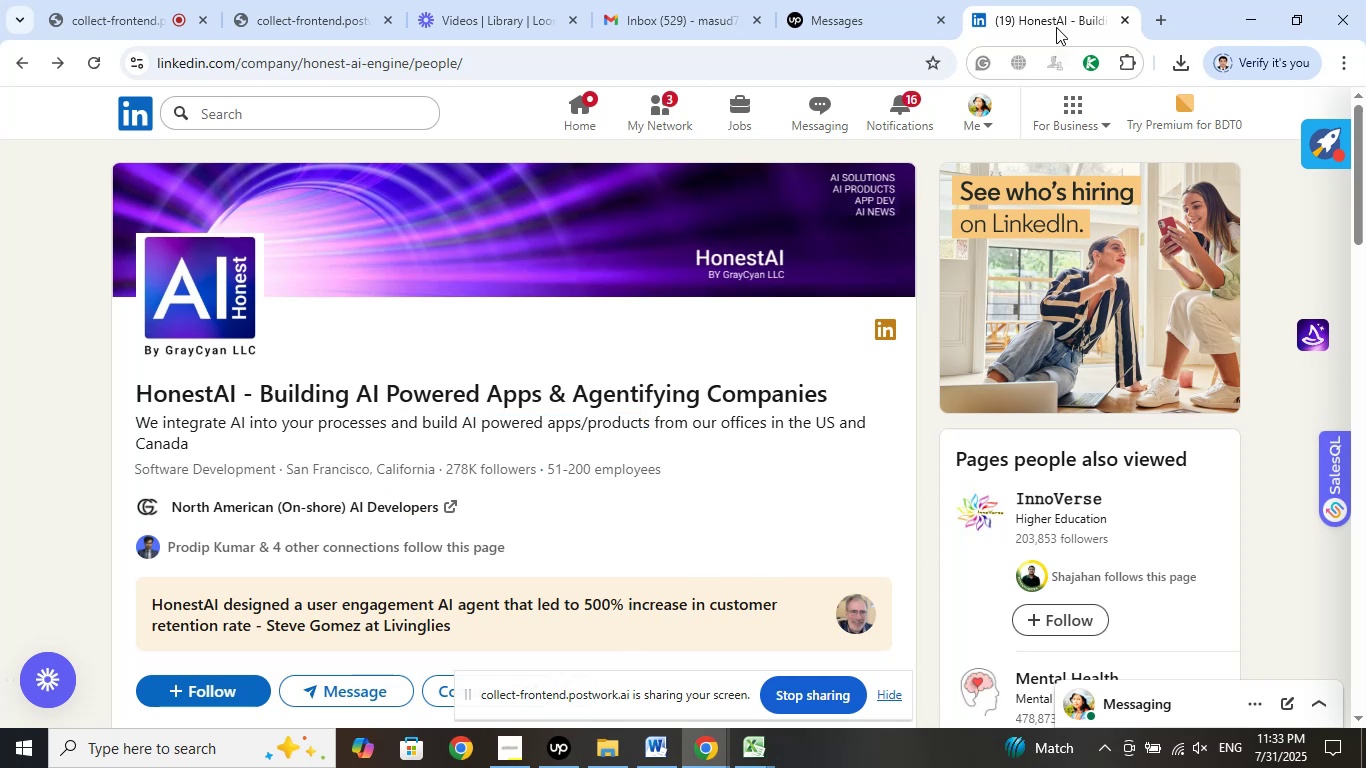 
left_click_drag(start_coordinate=[1051, 17], to_coordinate=[746, 25])
 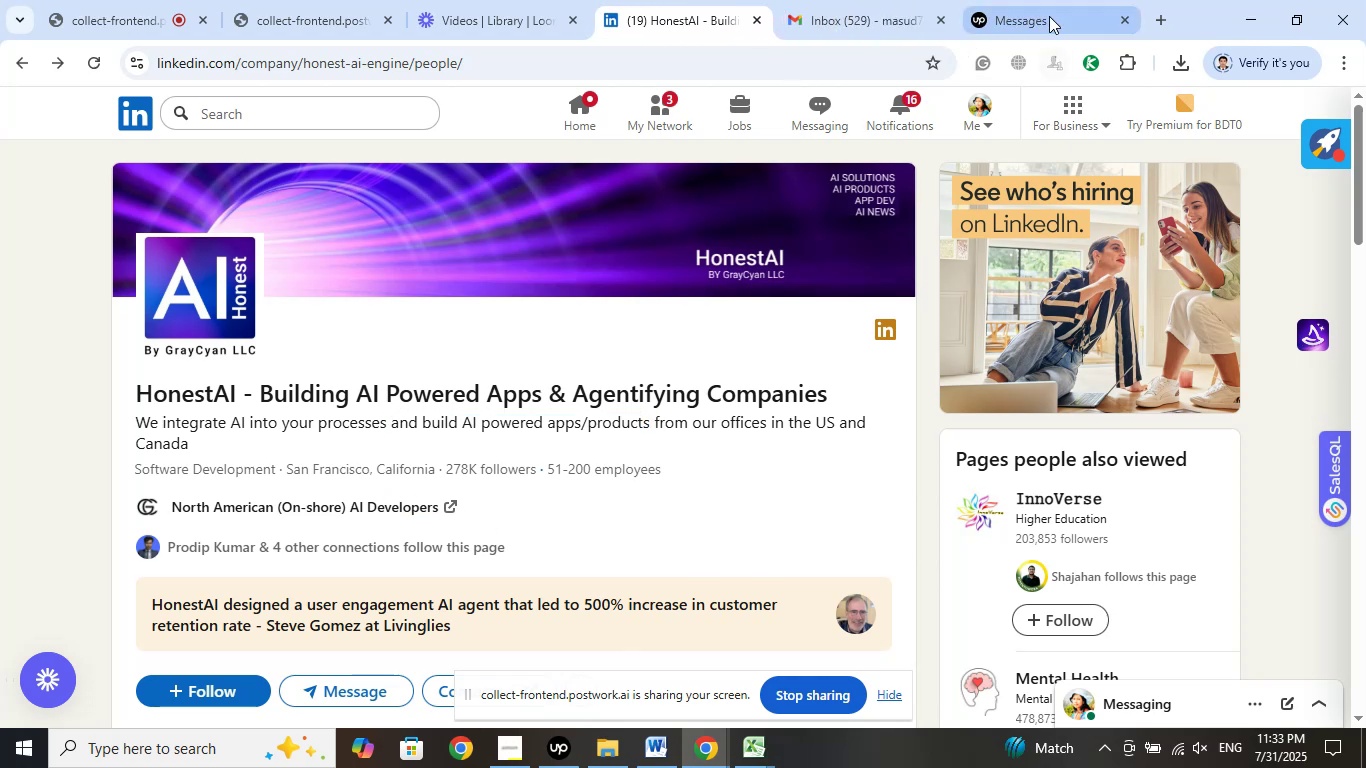 
left_click([1048, 12])
 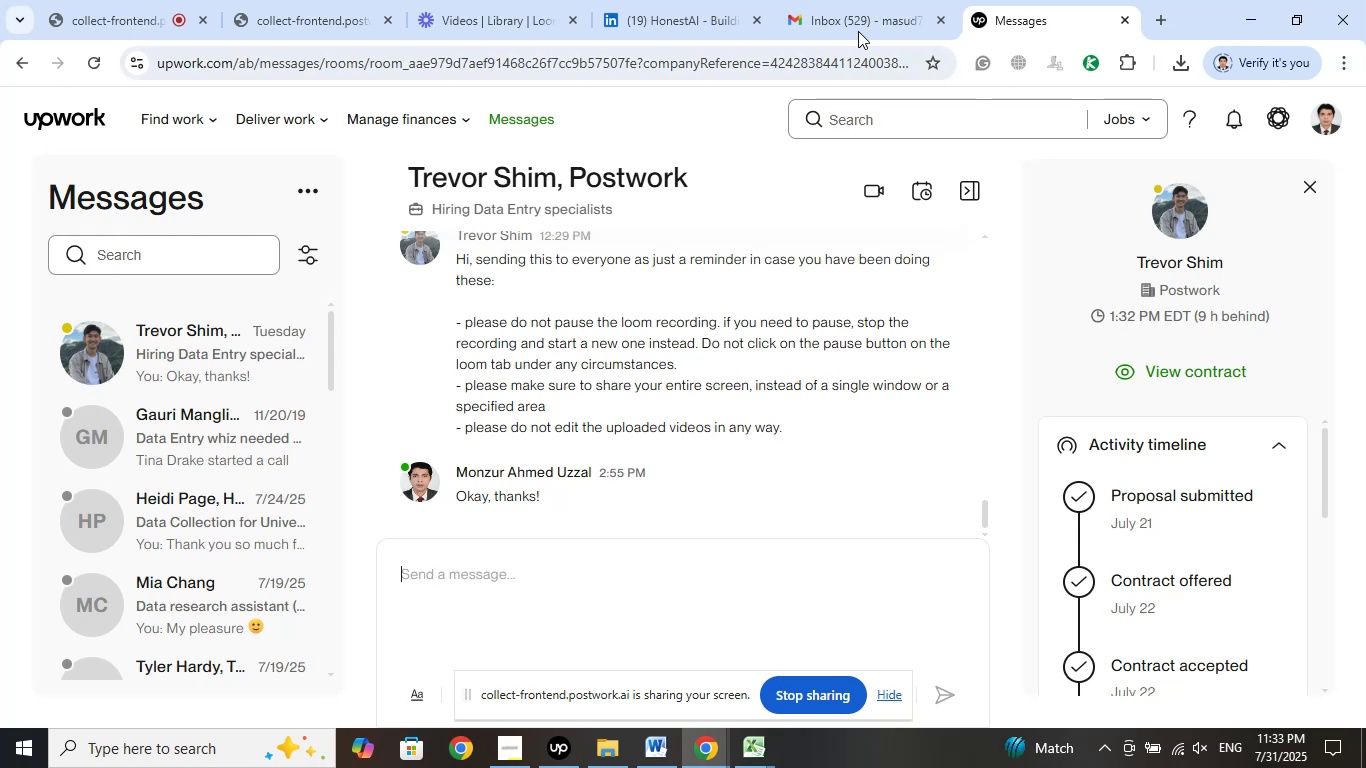 
left_click([855, 17])
 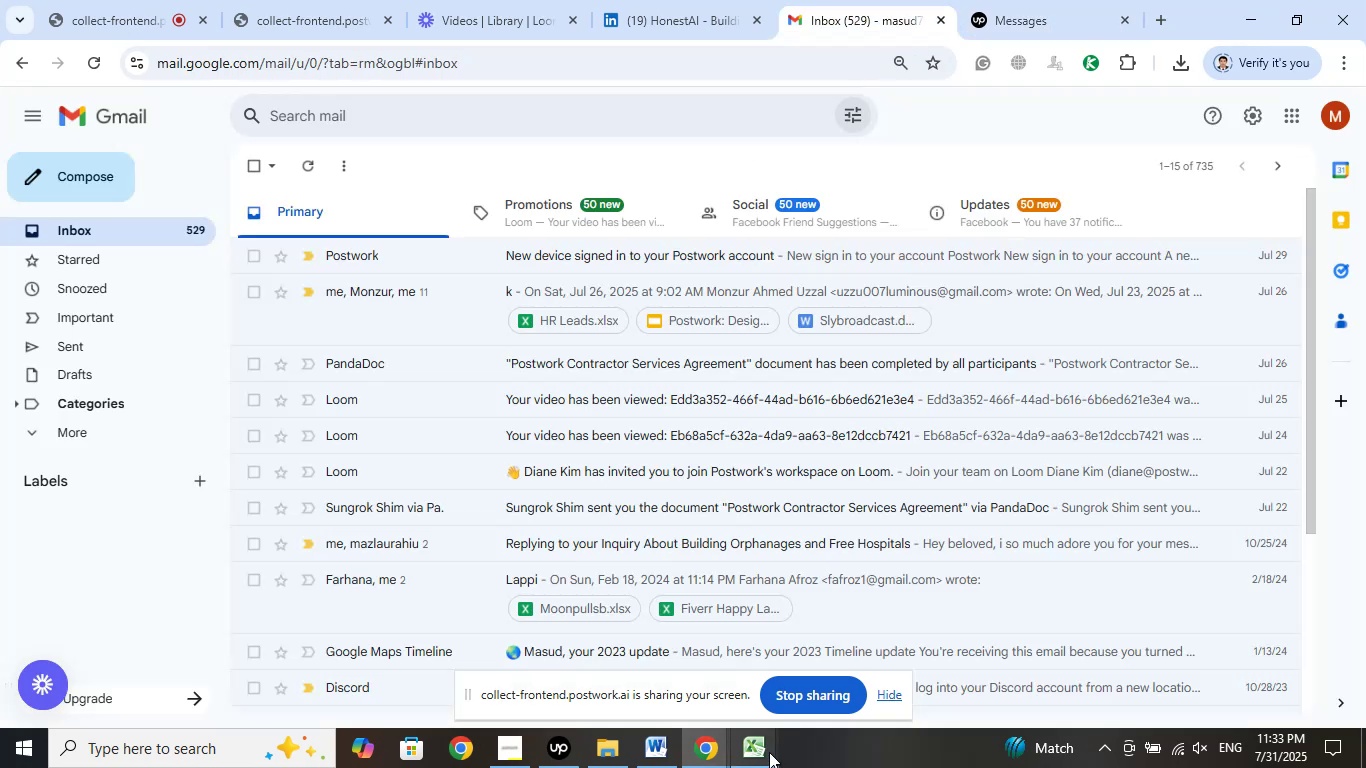 
left_click([764, 752])
 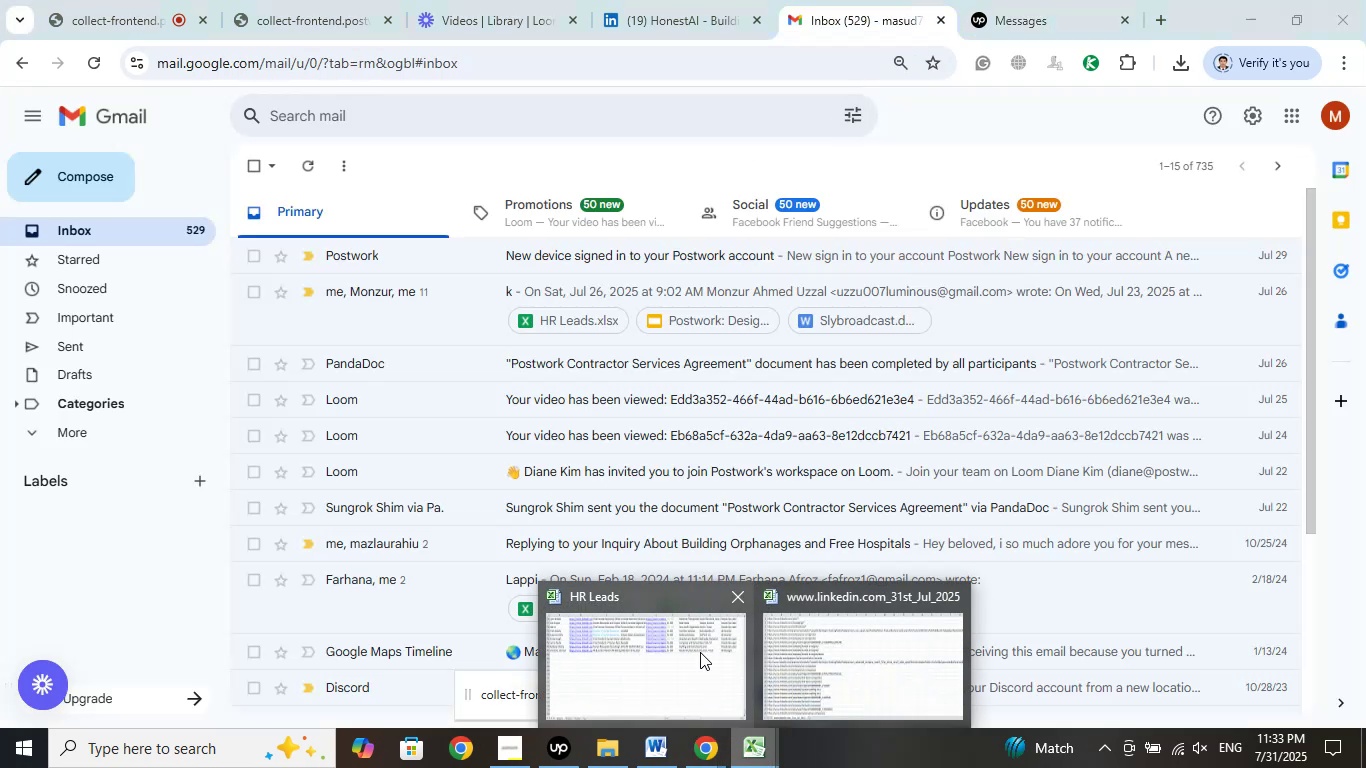 
left_click([700, 652])
 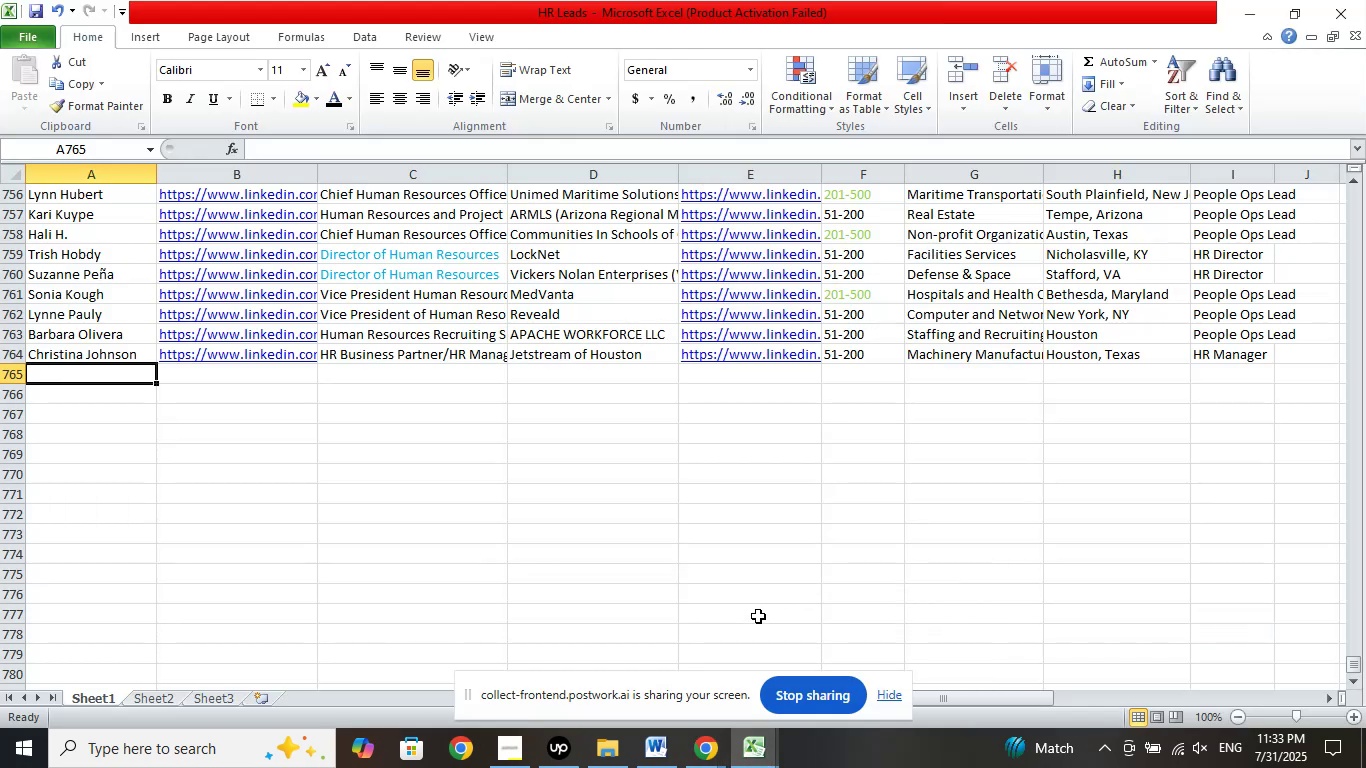 
left_click([707, 749])
 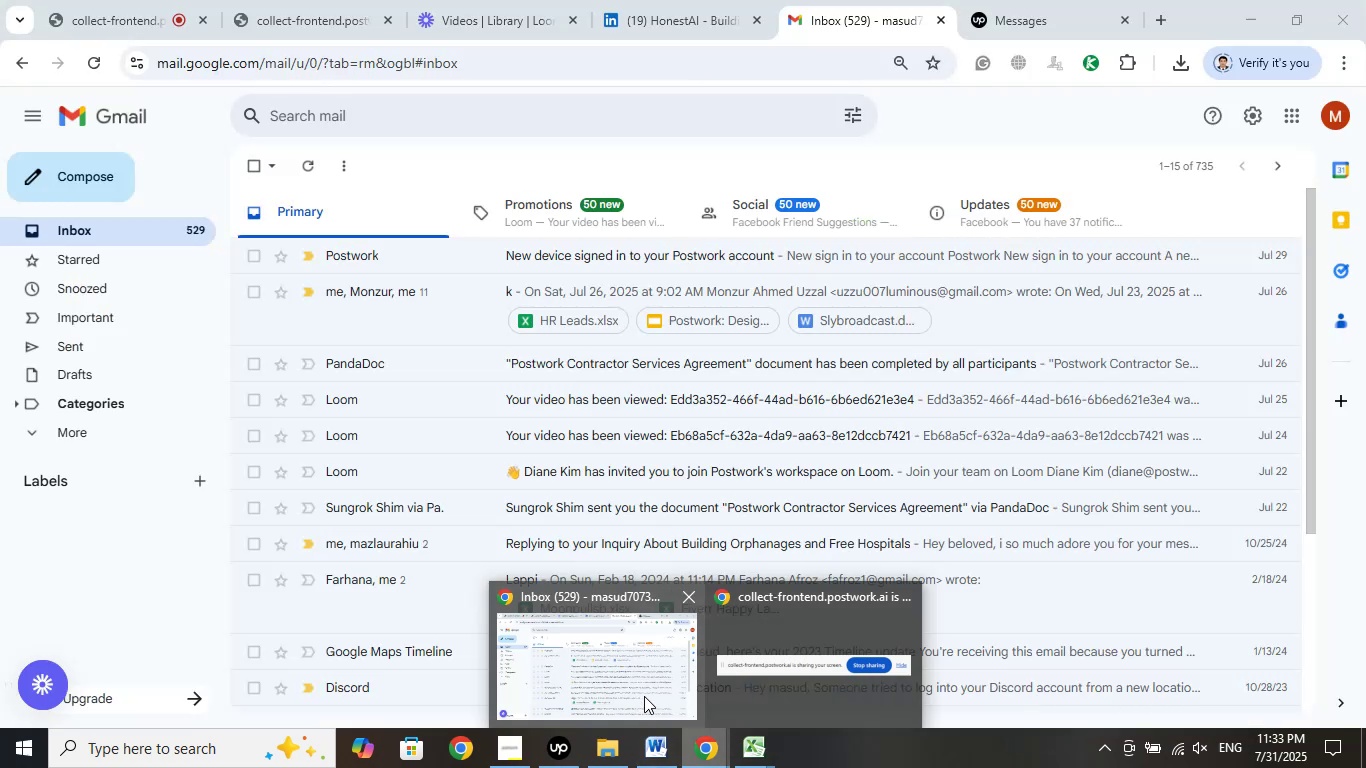 
wait(5.09)
 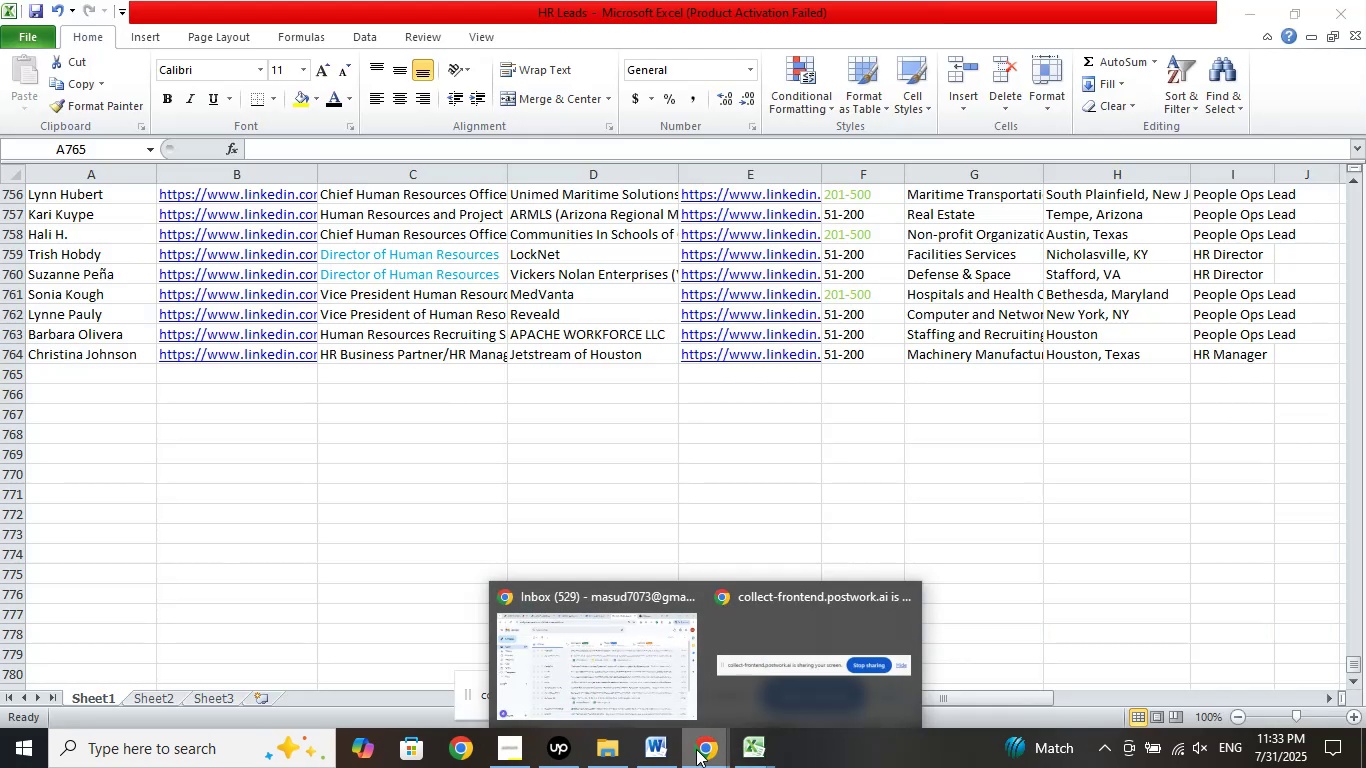 
left_click([697, 749])
 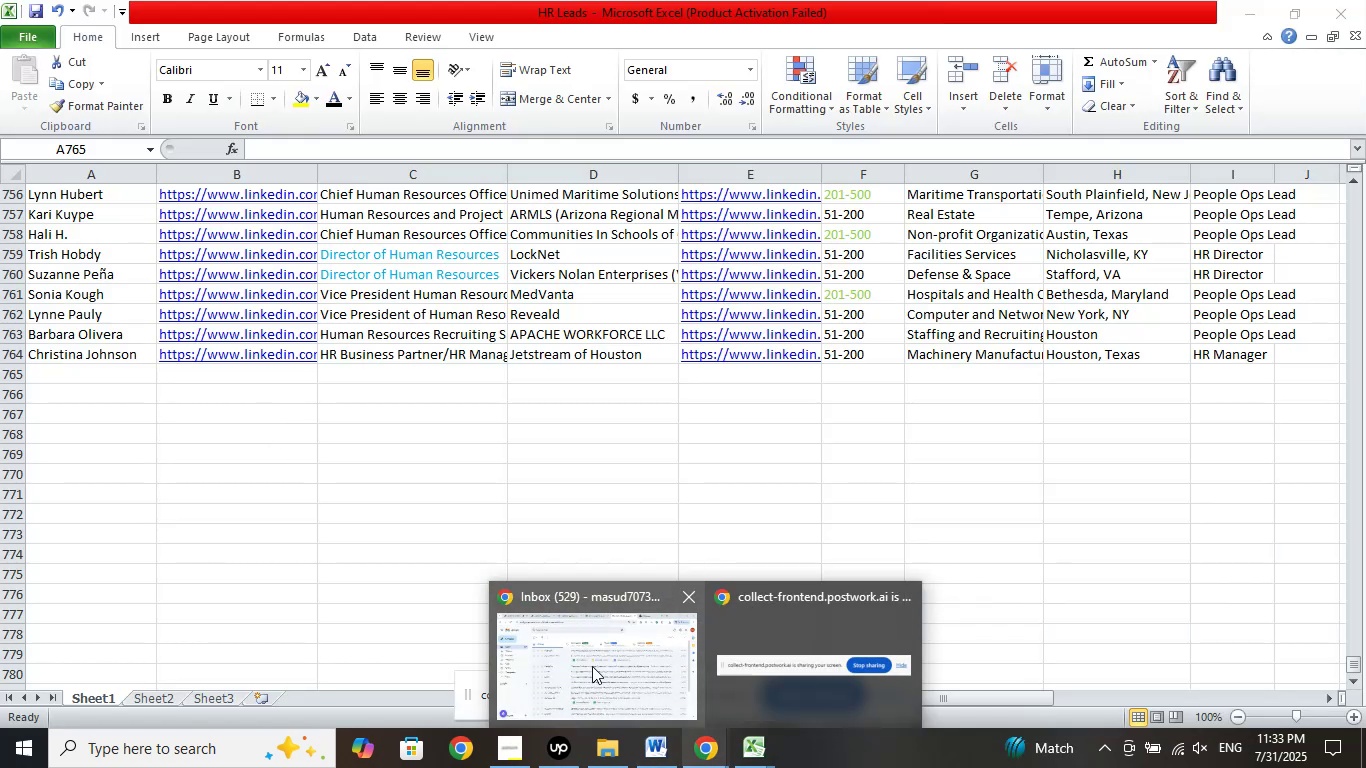 
left_click([334, 480])
 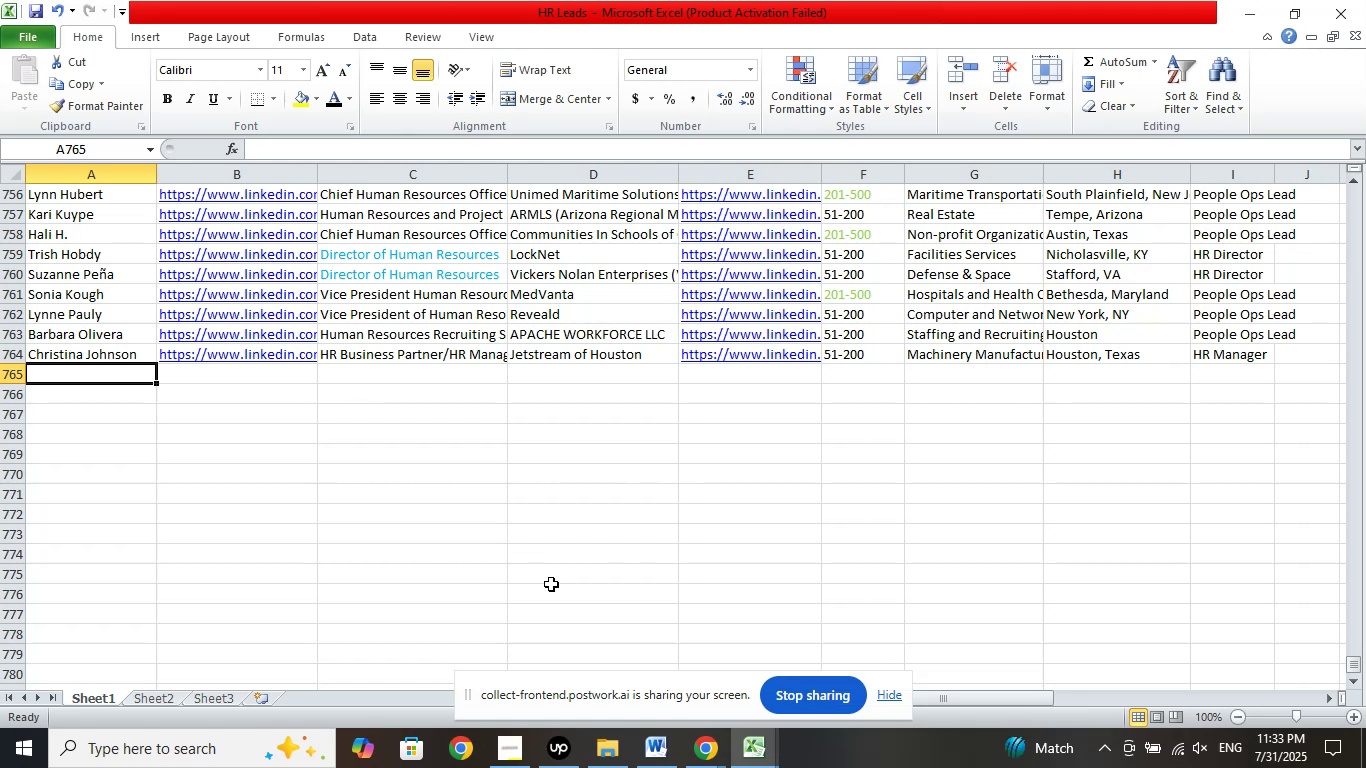 
wait(6.83)
 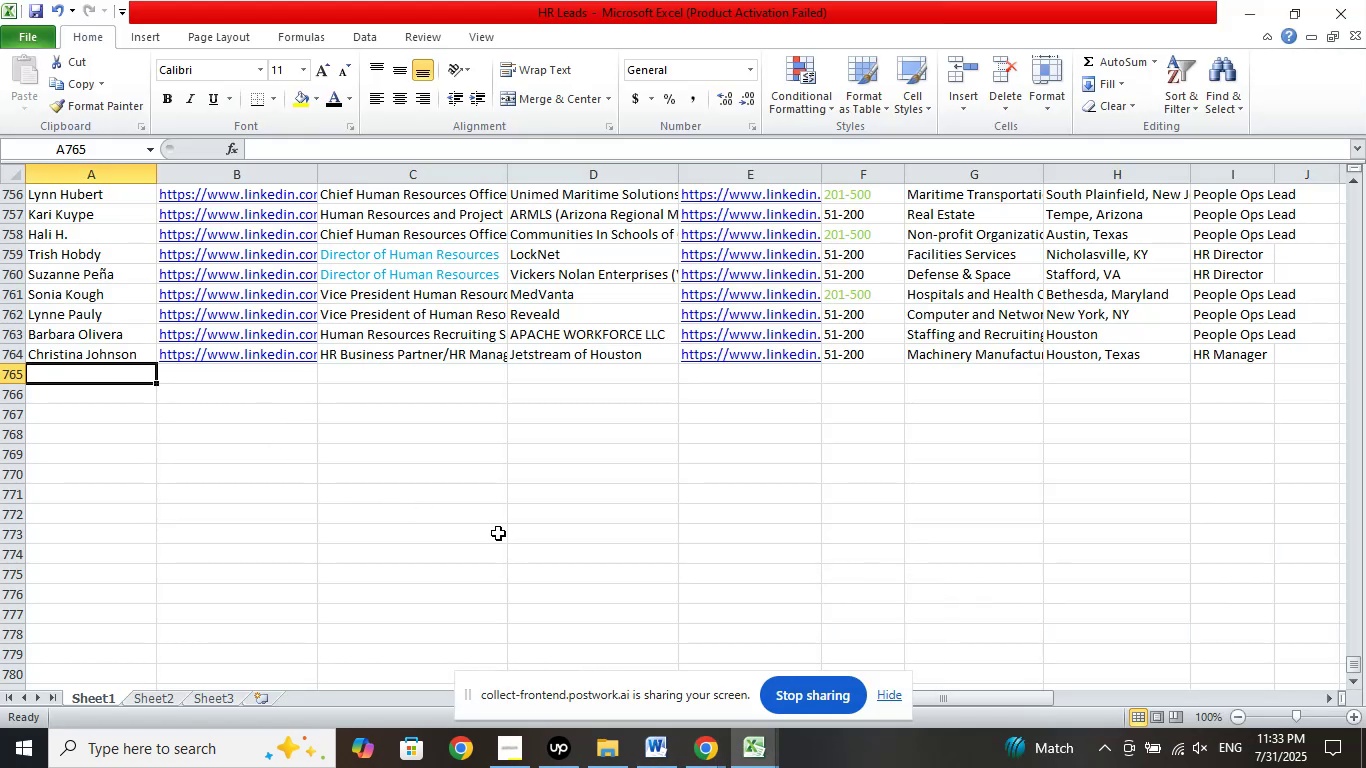 
left_click([512, 744])
 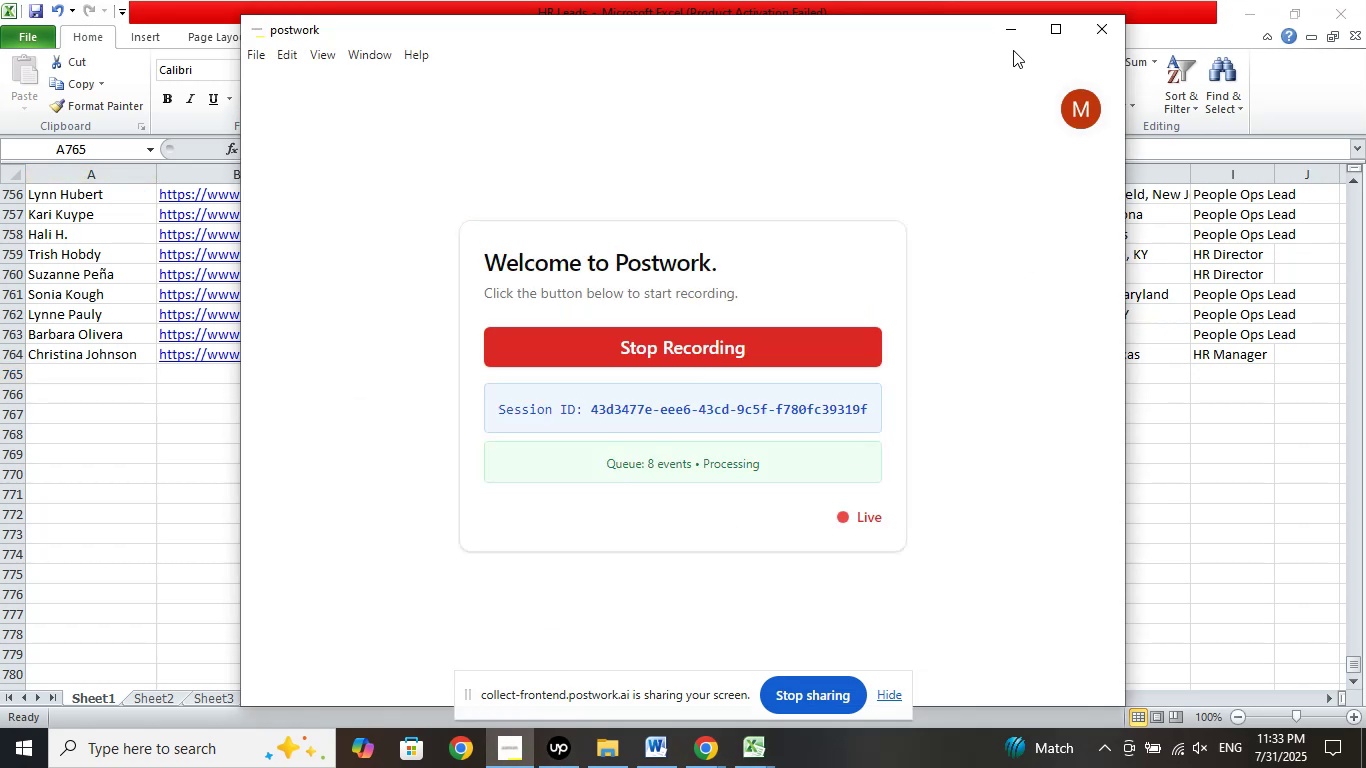 
left_click([1014, 41])
 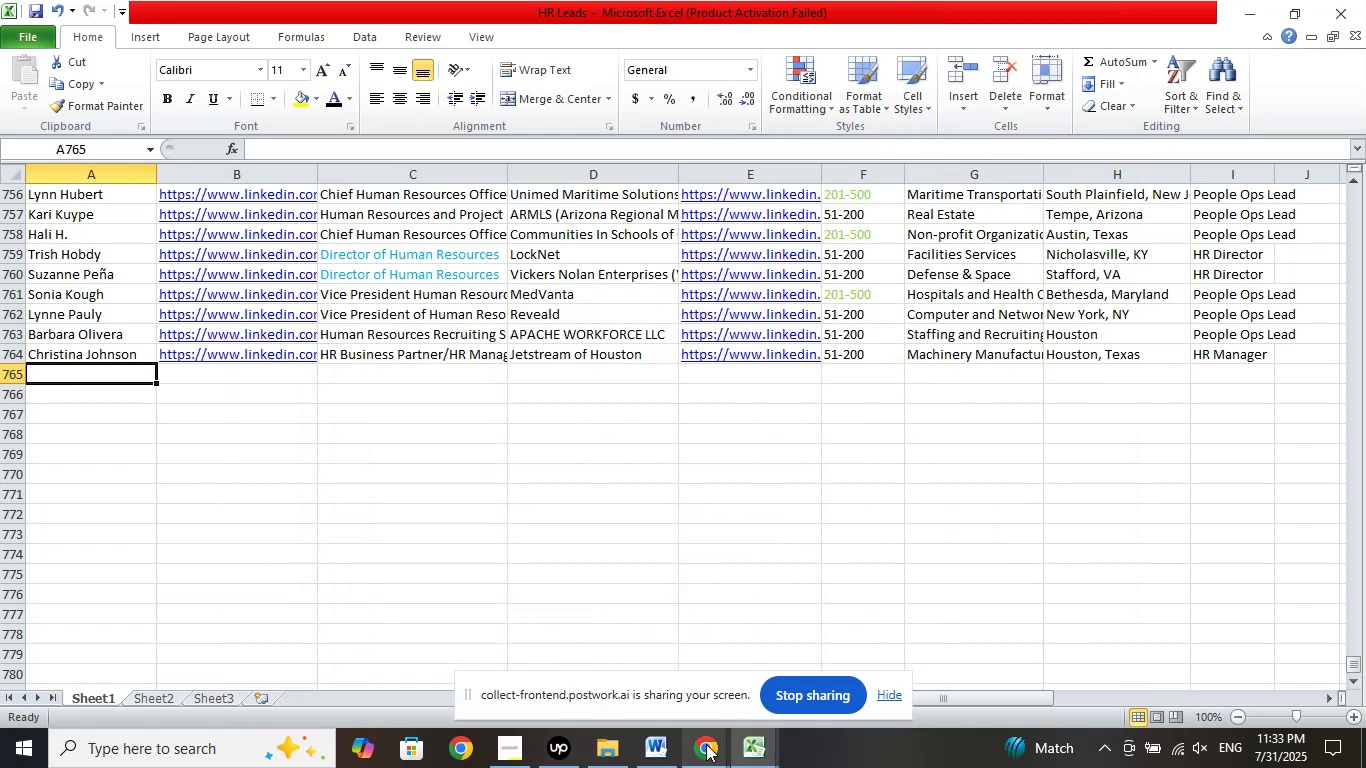 
left_click([706, 744])
 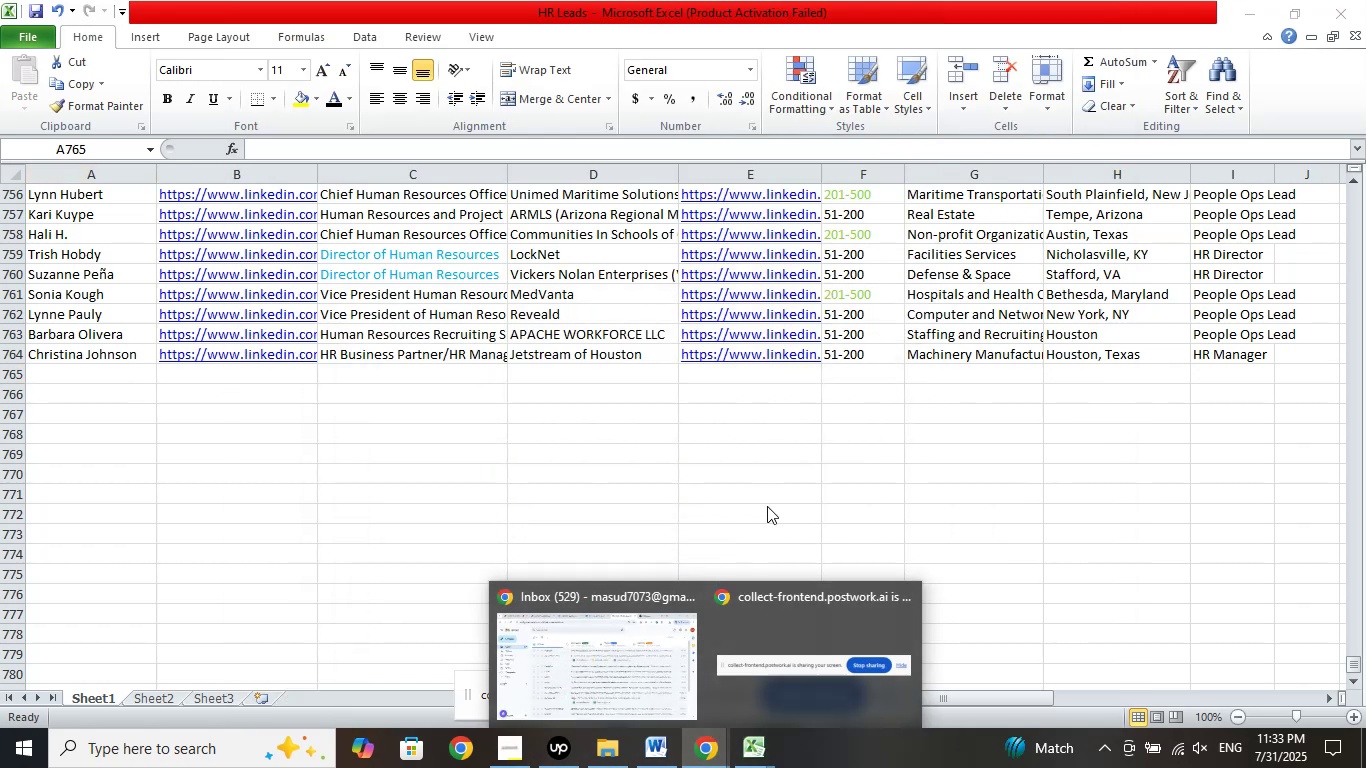 
left_click([767, 506])
 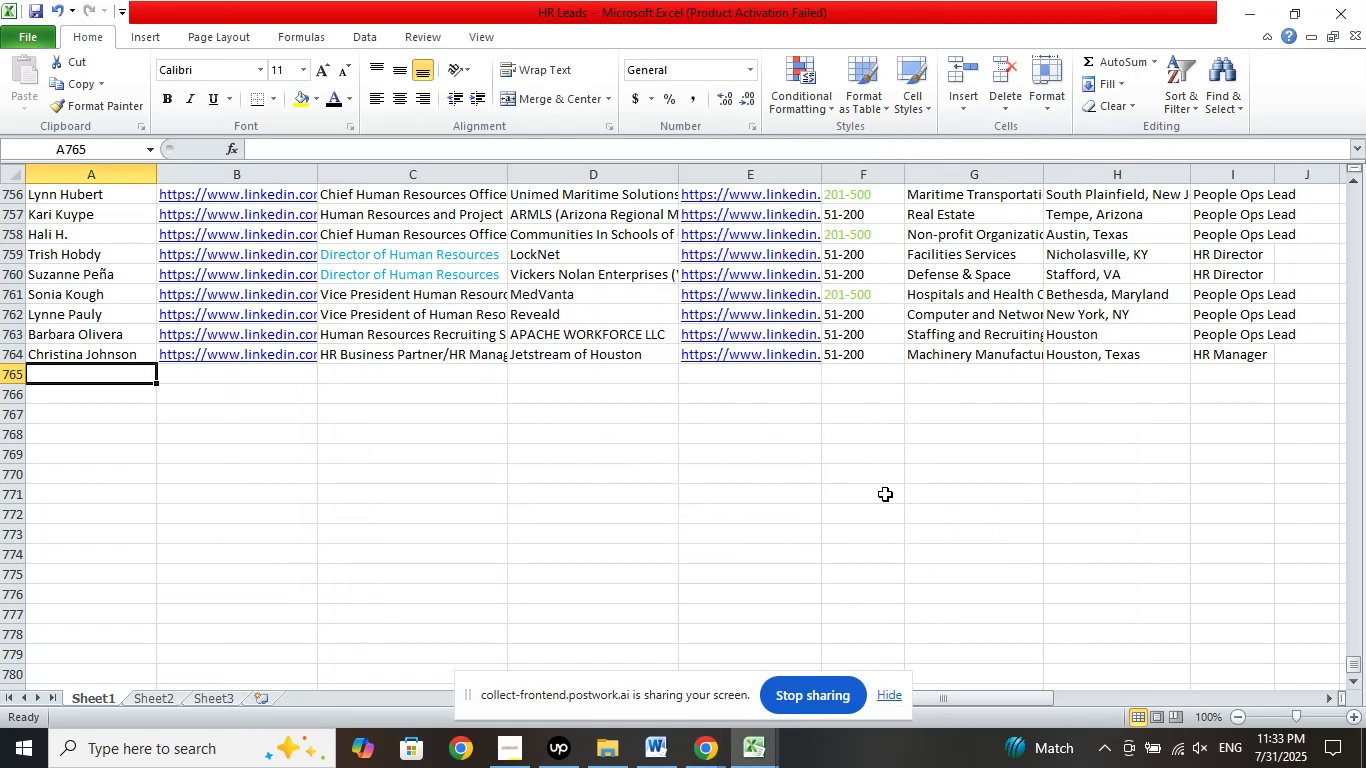 
left_click([885, 494])
 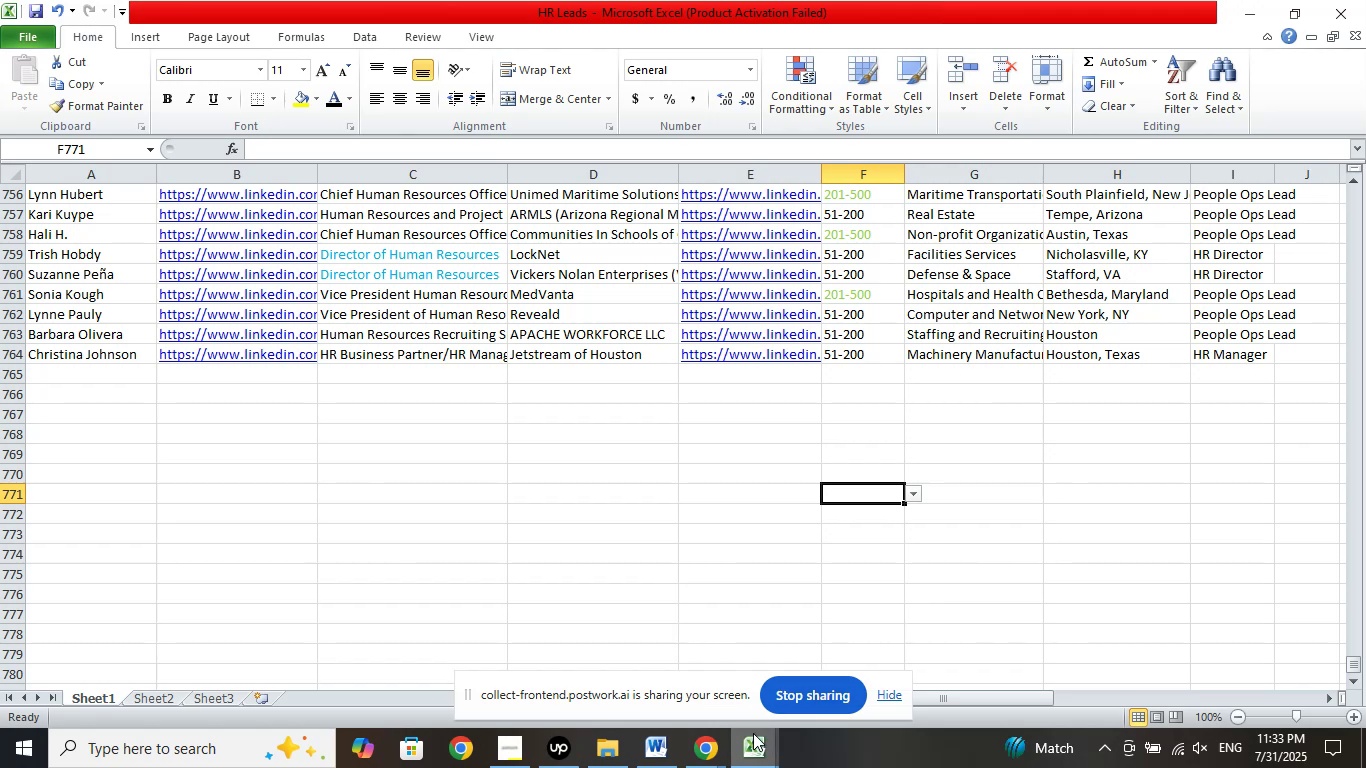 
left_click([753, 751])
 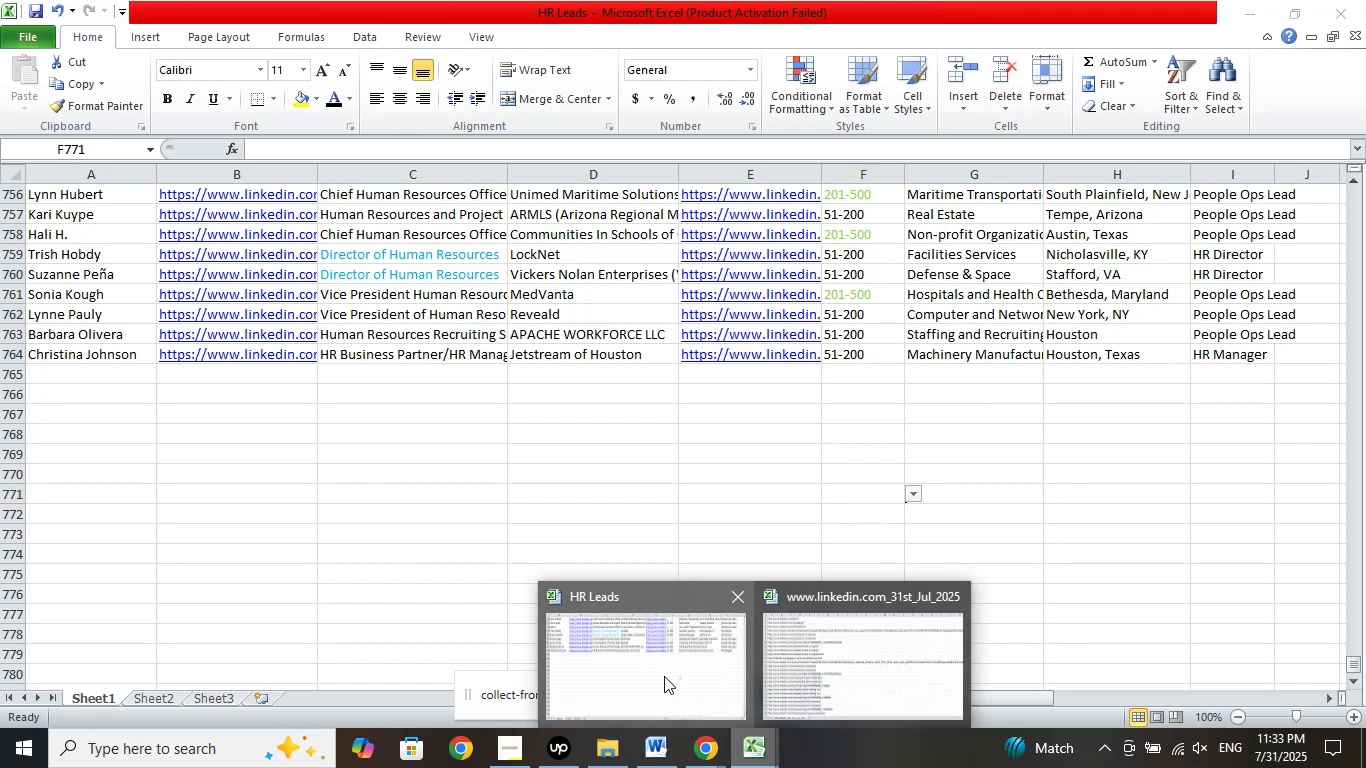 
left_click([664, 676])
 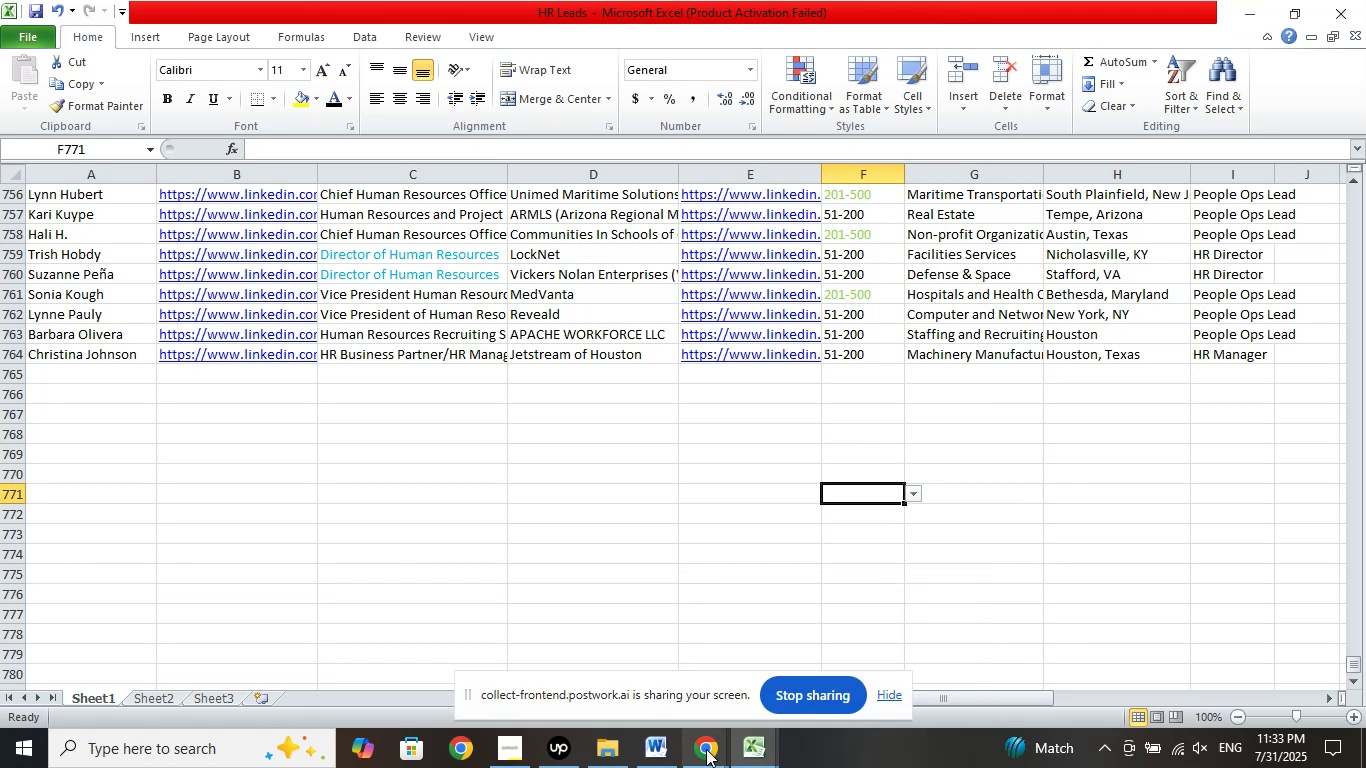 
left_click([706, 749])
 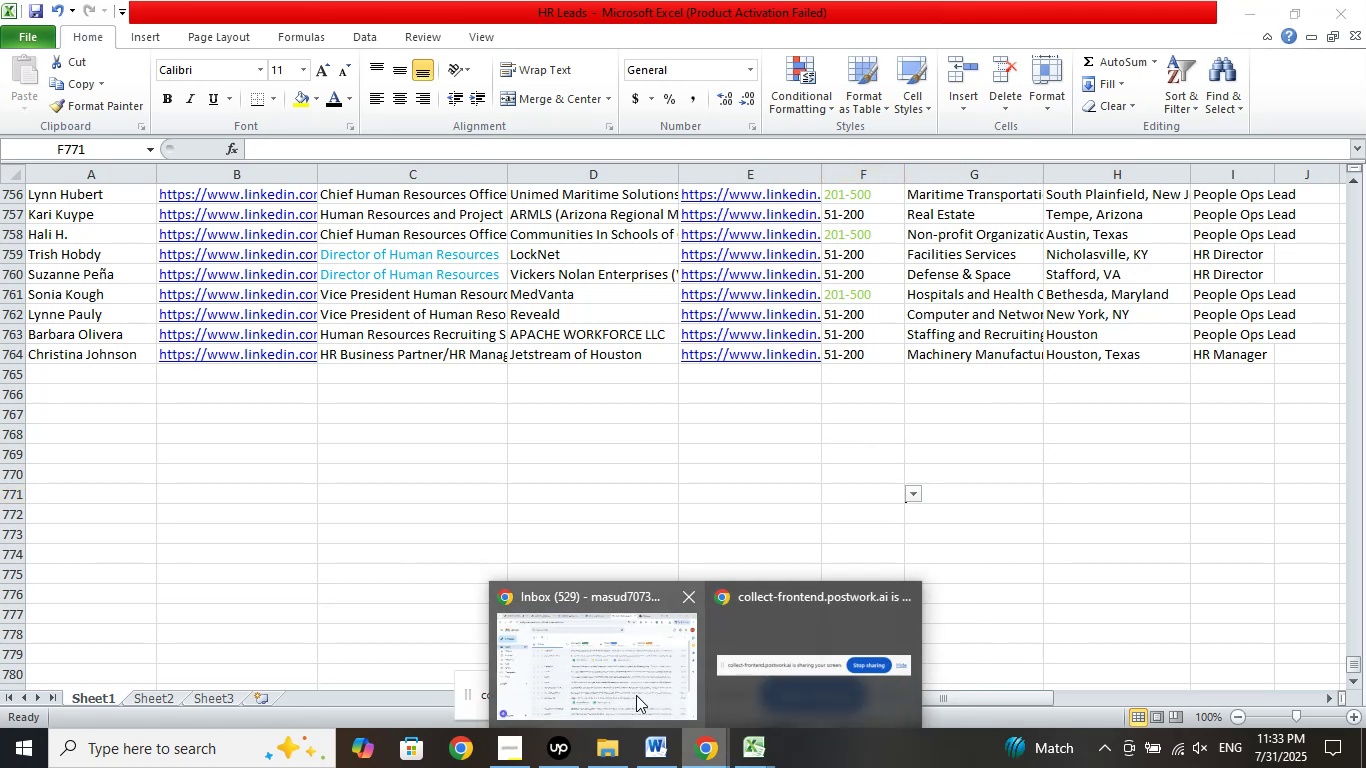 
left_click([636, 695])
 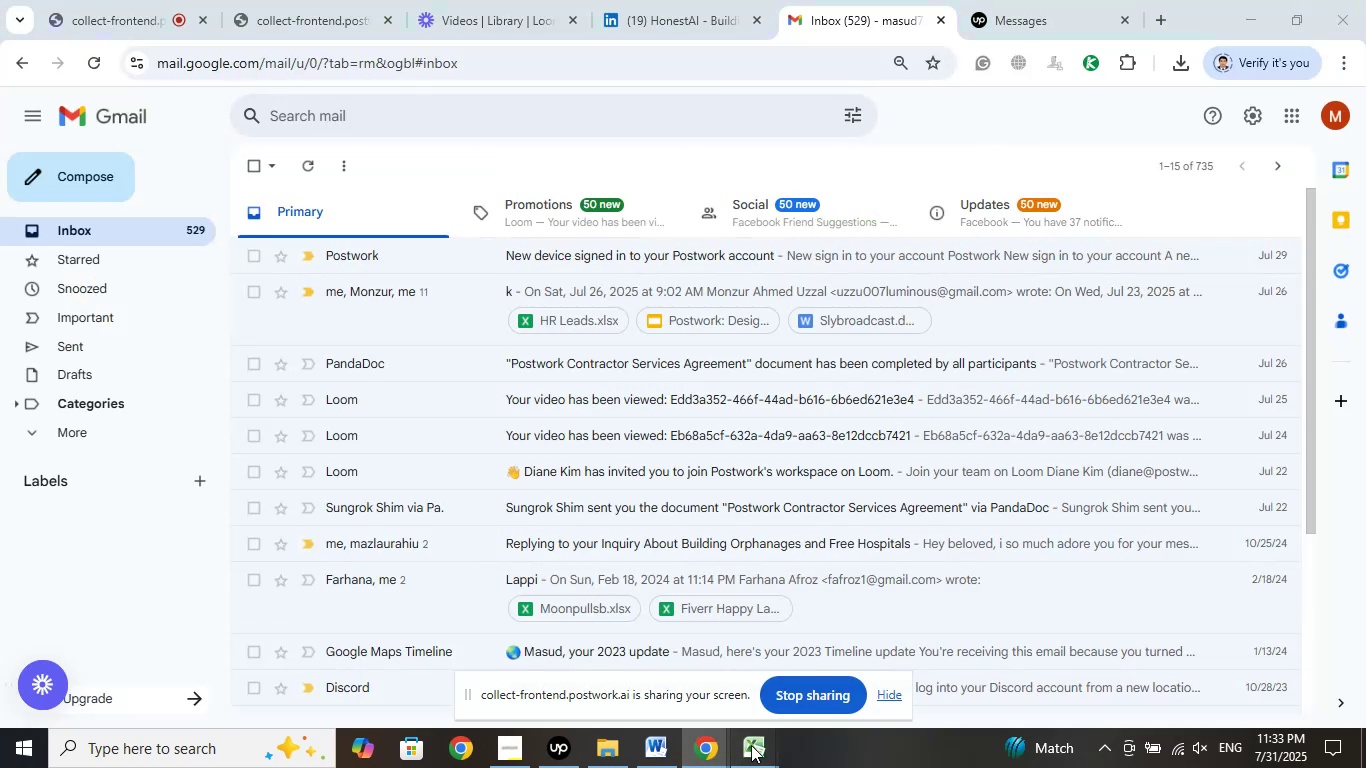 
wait(5.76)
 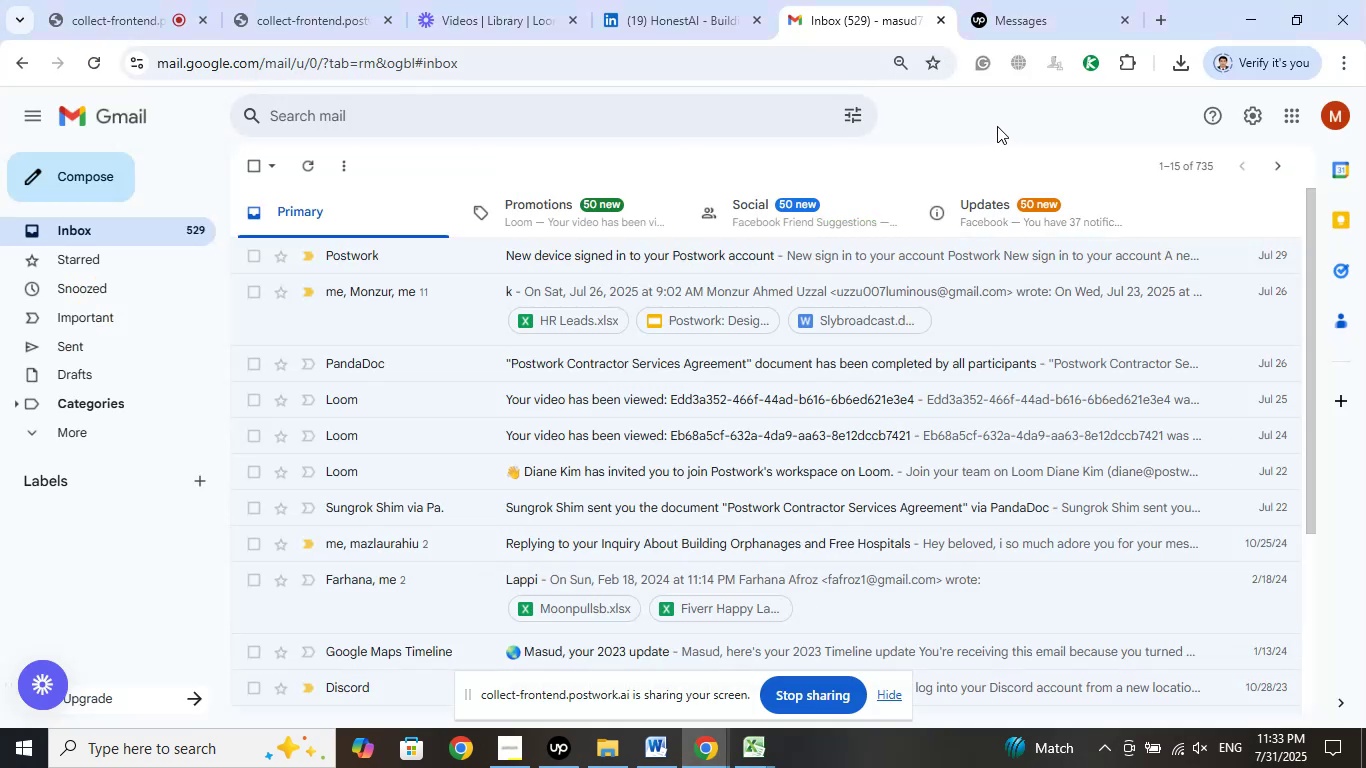 
left_click([602, 671])
 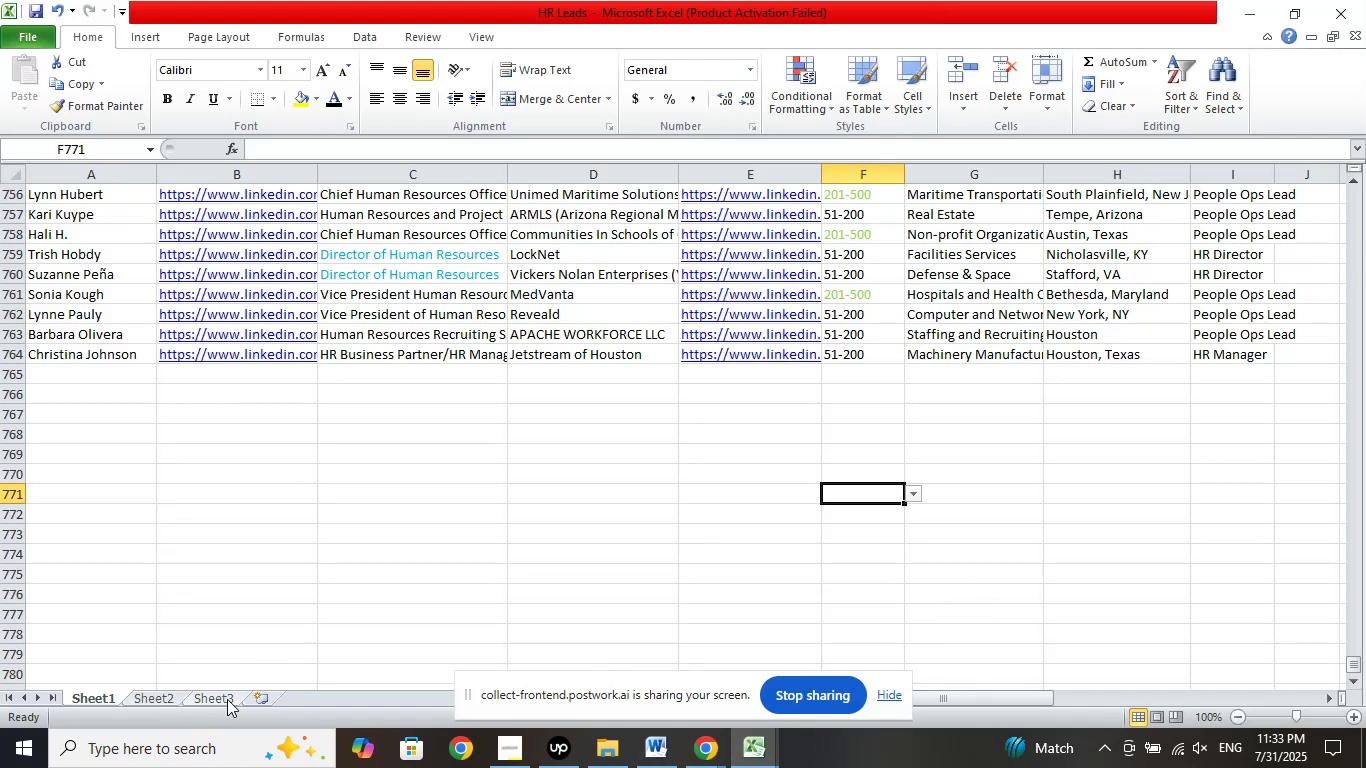 
left_click([171, 691])
 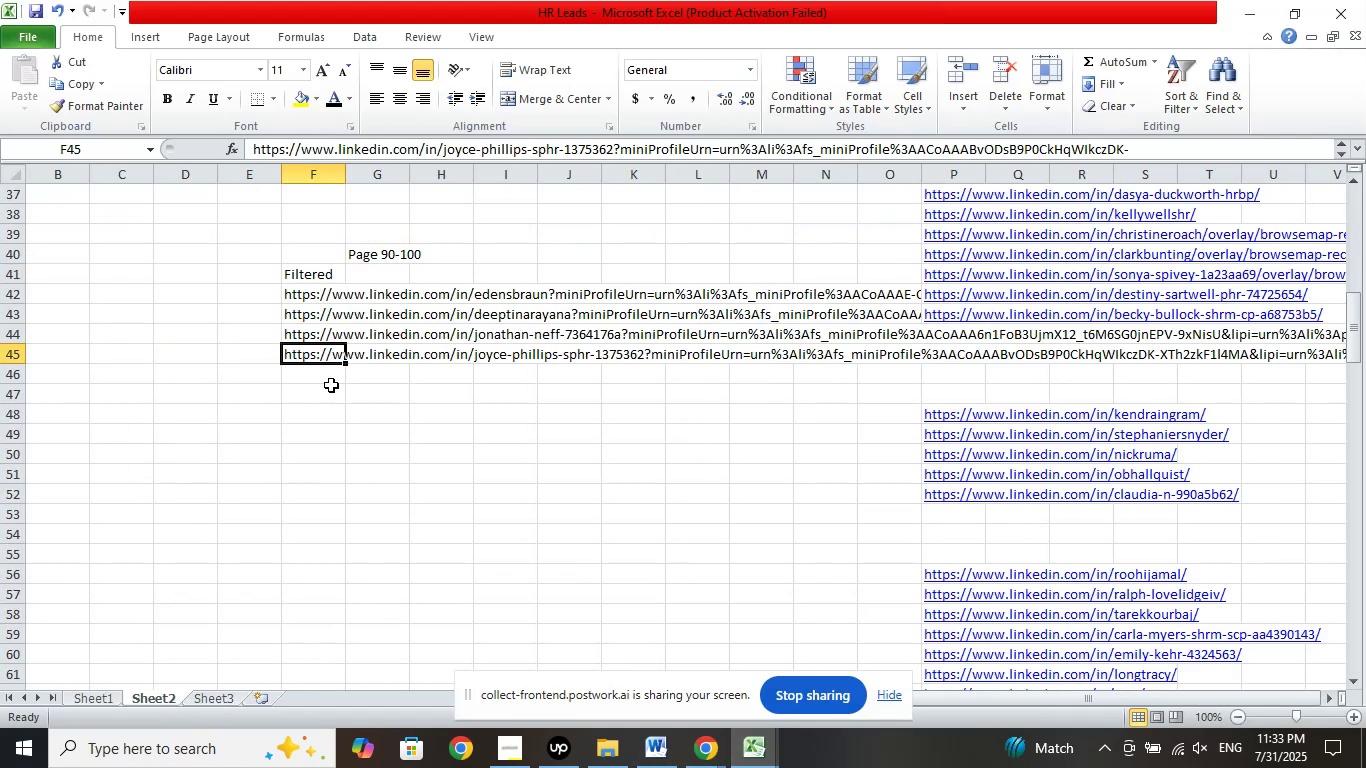 
right_click([326, 356])
 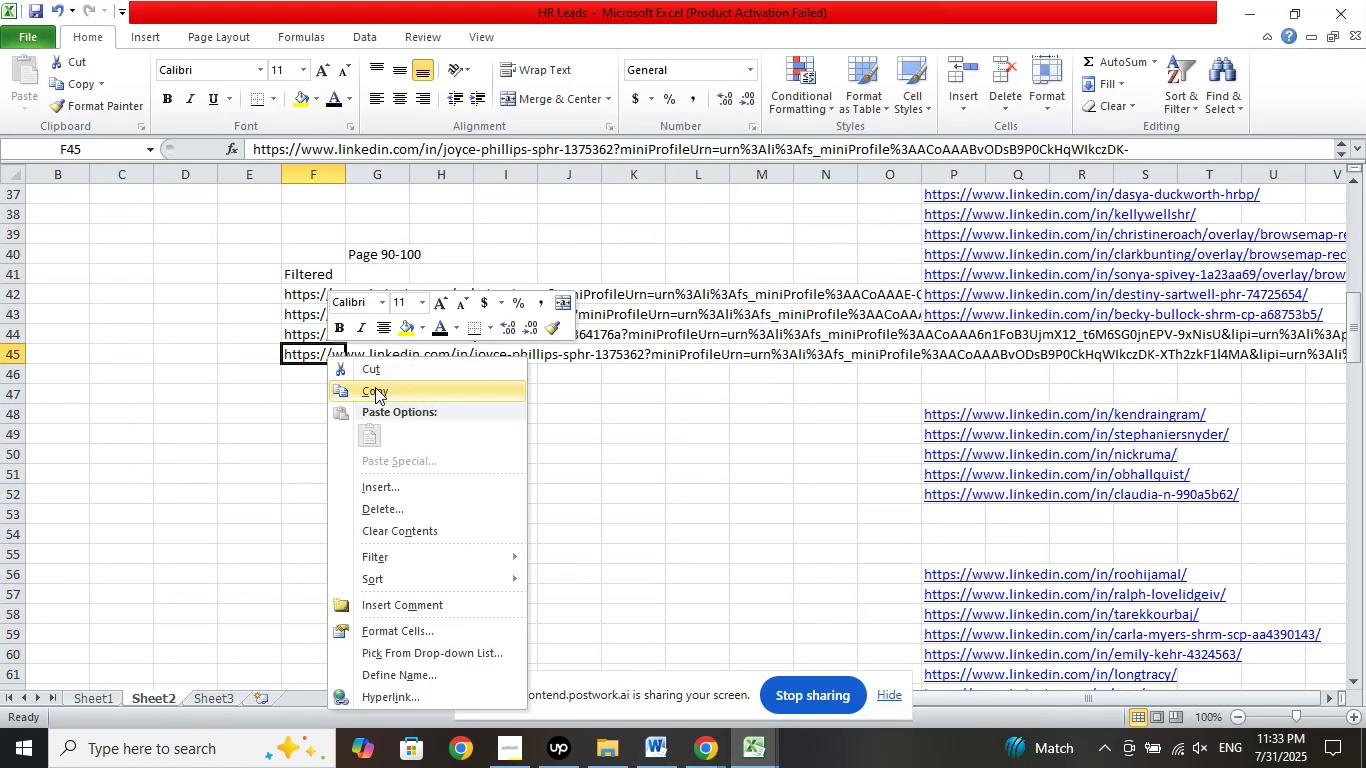 
left_click([376, 388])
 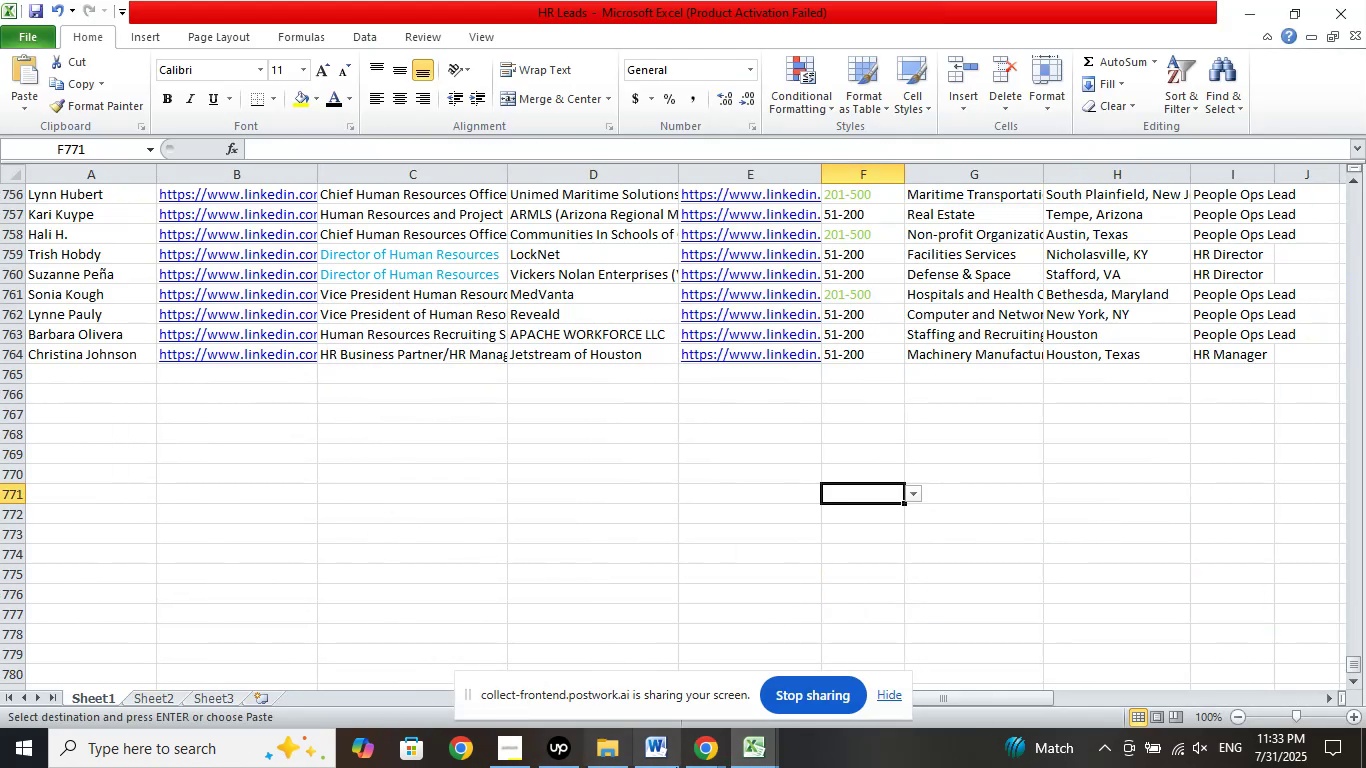 
left_click([720, 749])
 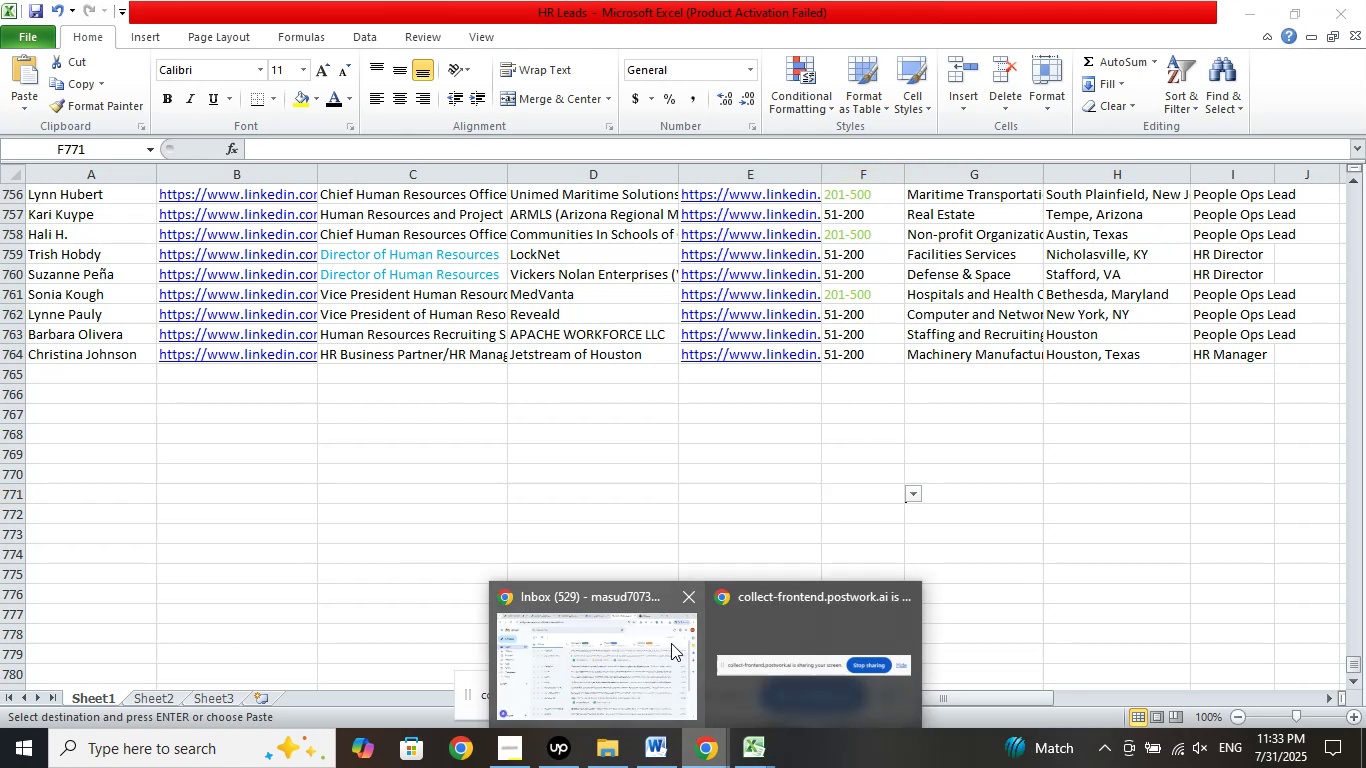 
left_click([671, 643])
 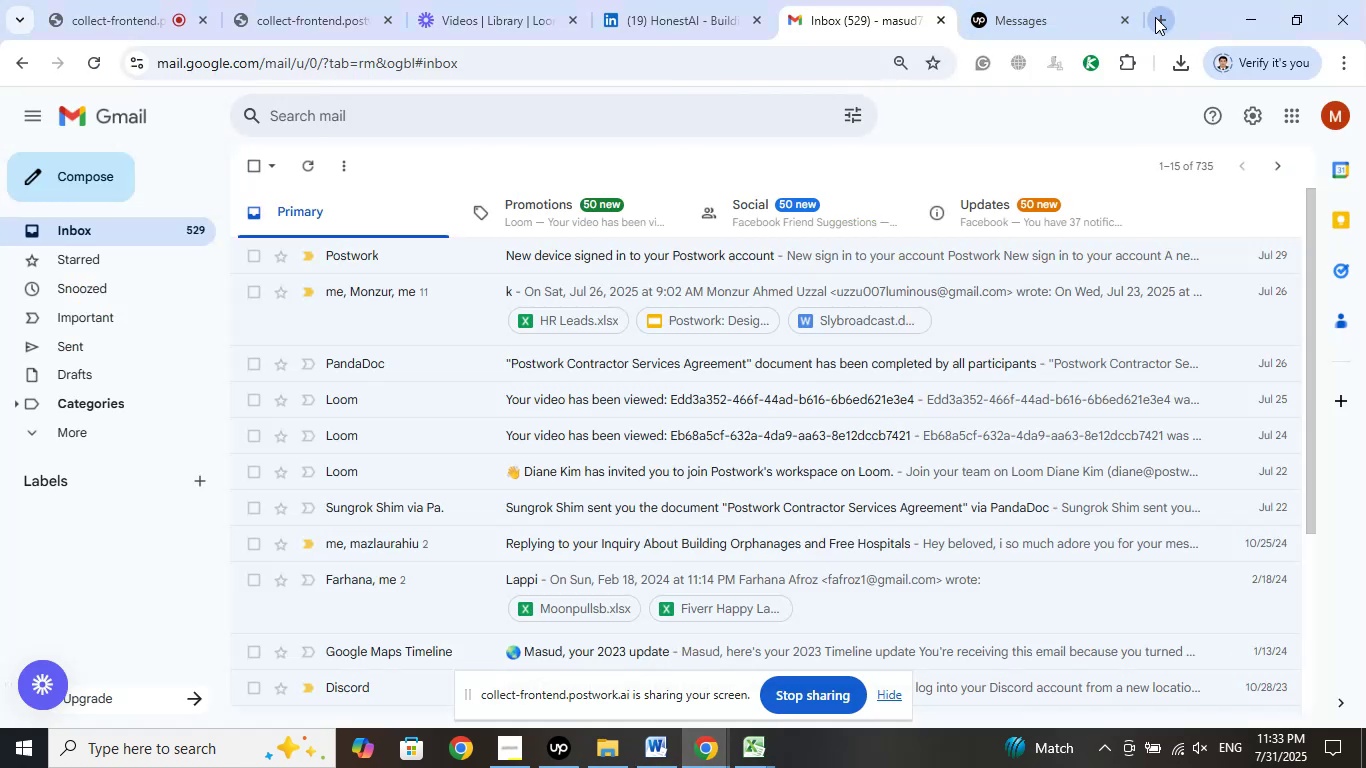 
left_click([1166, 25])
 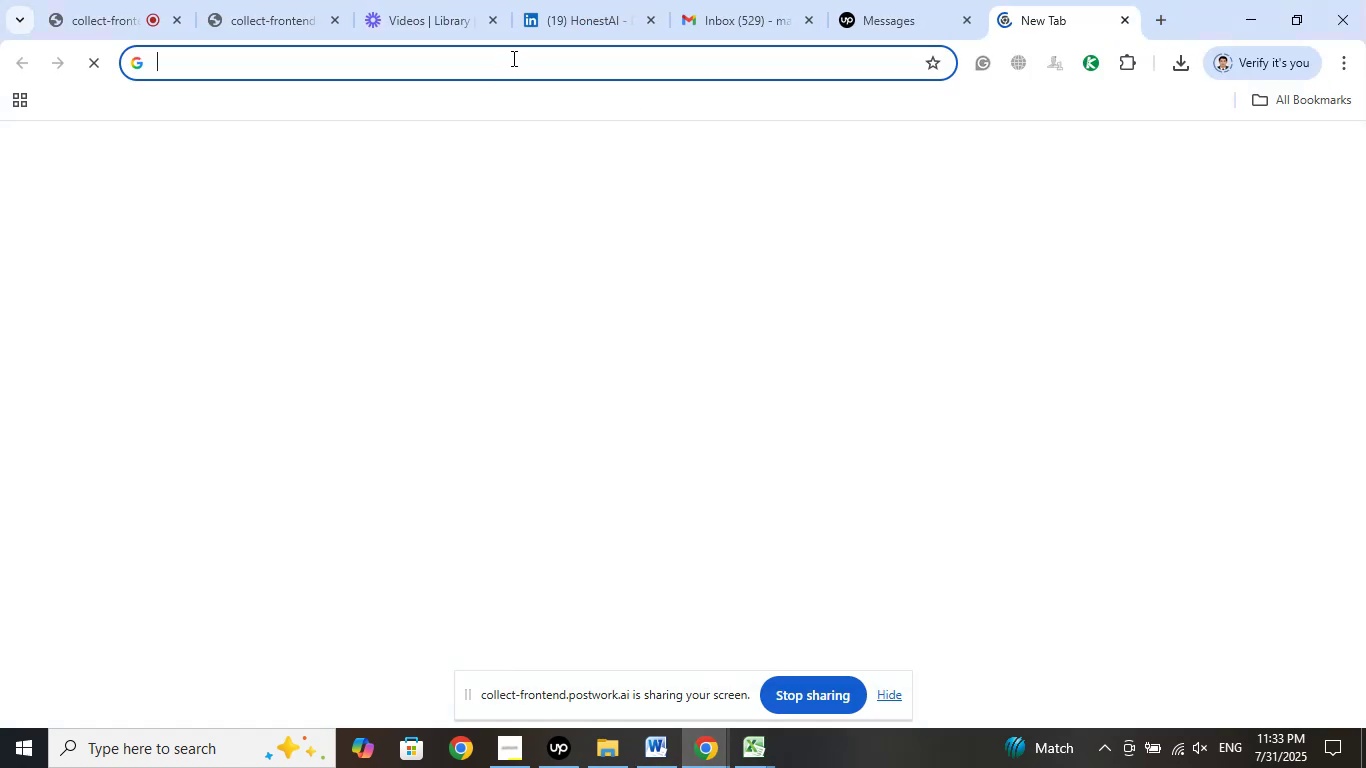 
right_click([512, 58])
 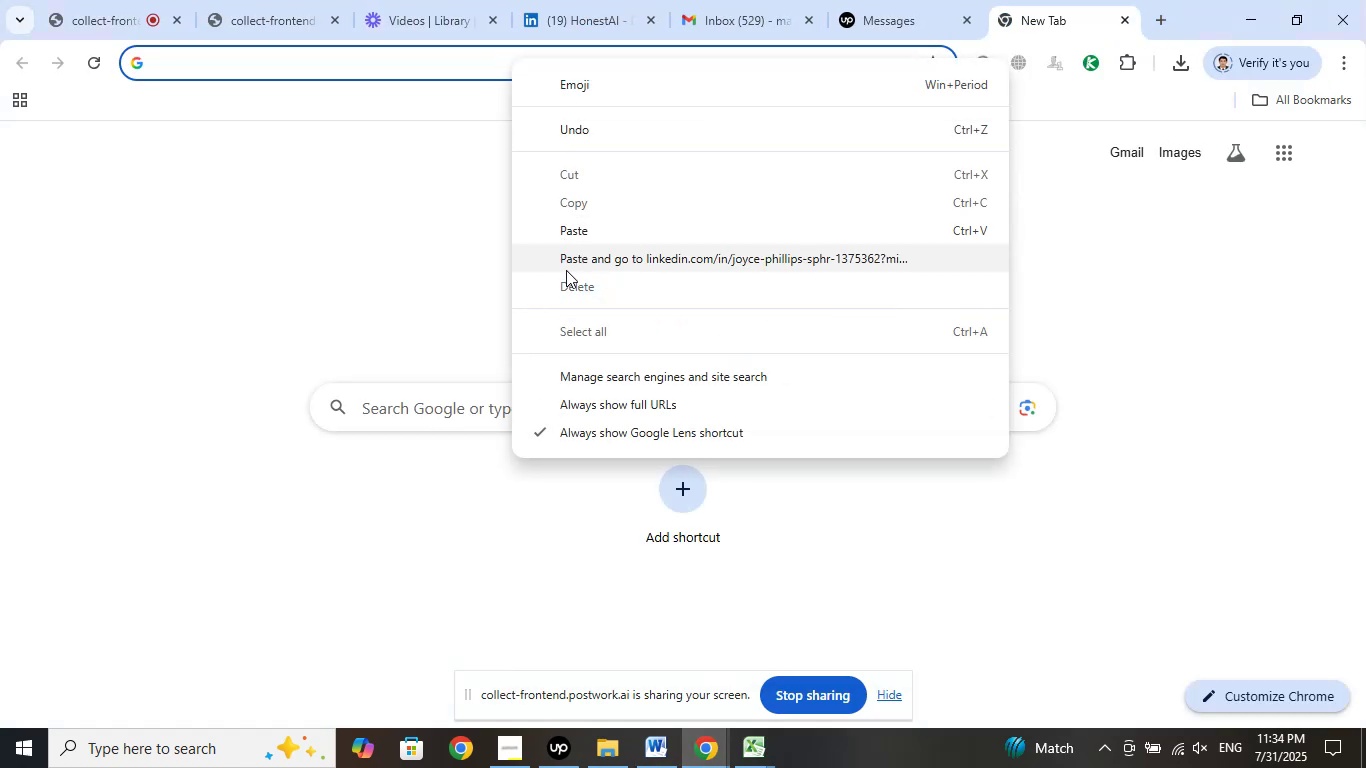 
left_click([573, 264])
 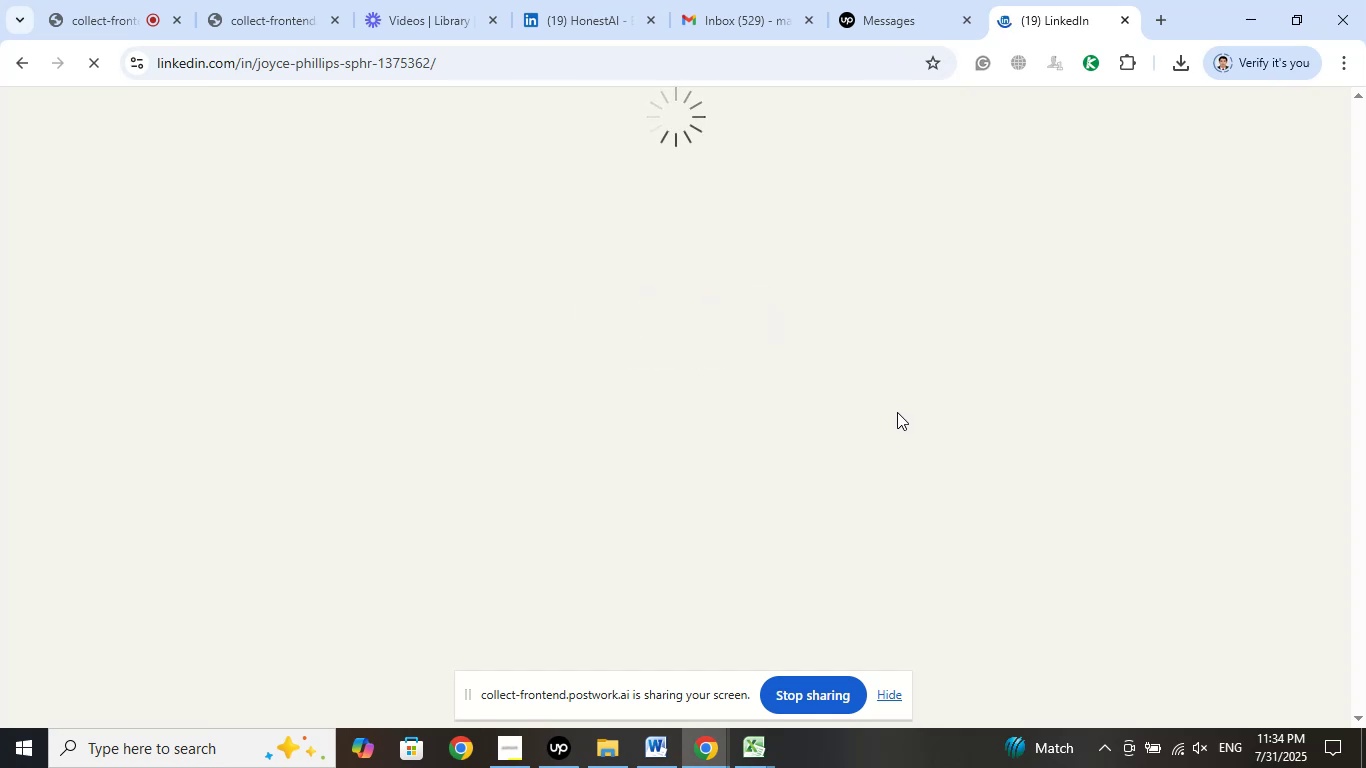 
wait(11.38)
 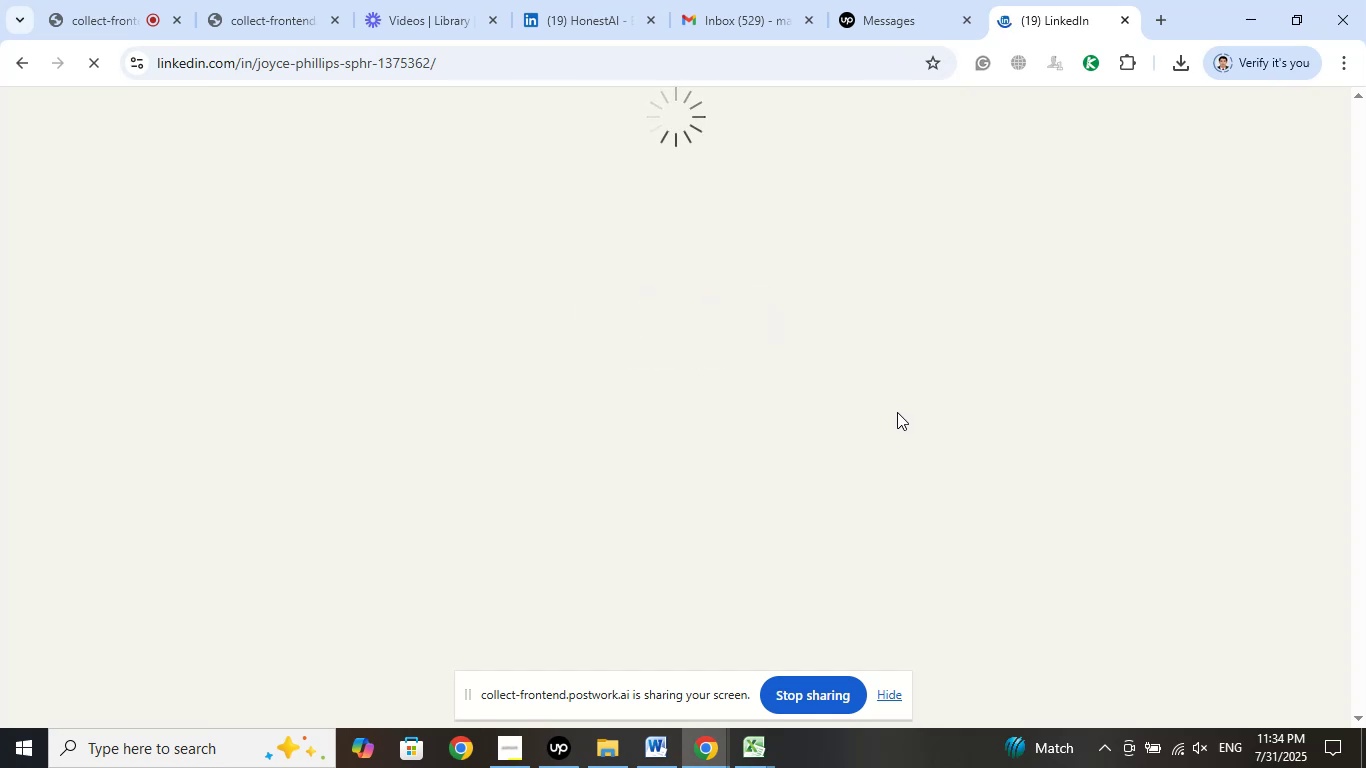 
mouse_move([624, 452])
 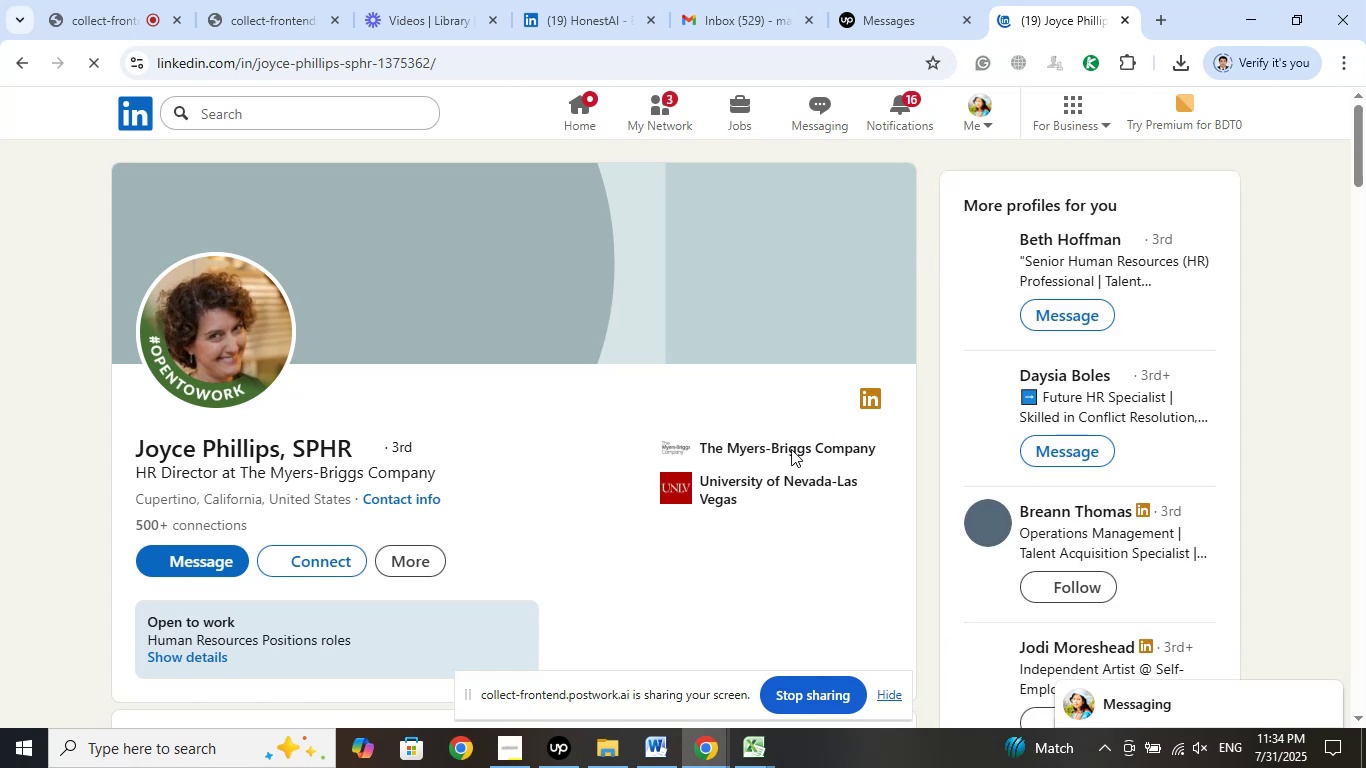 
left_click([806, 445])
 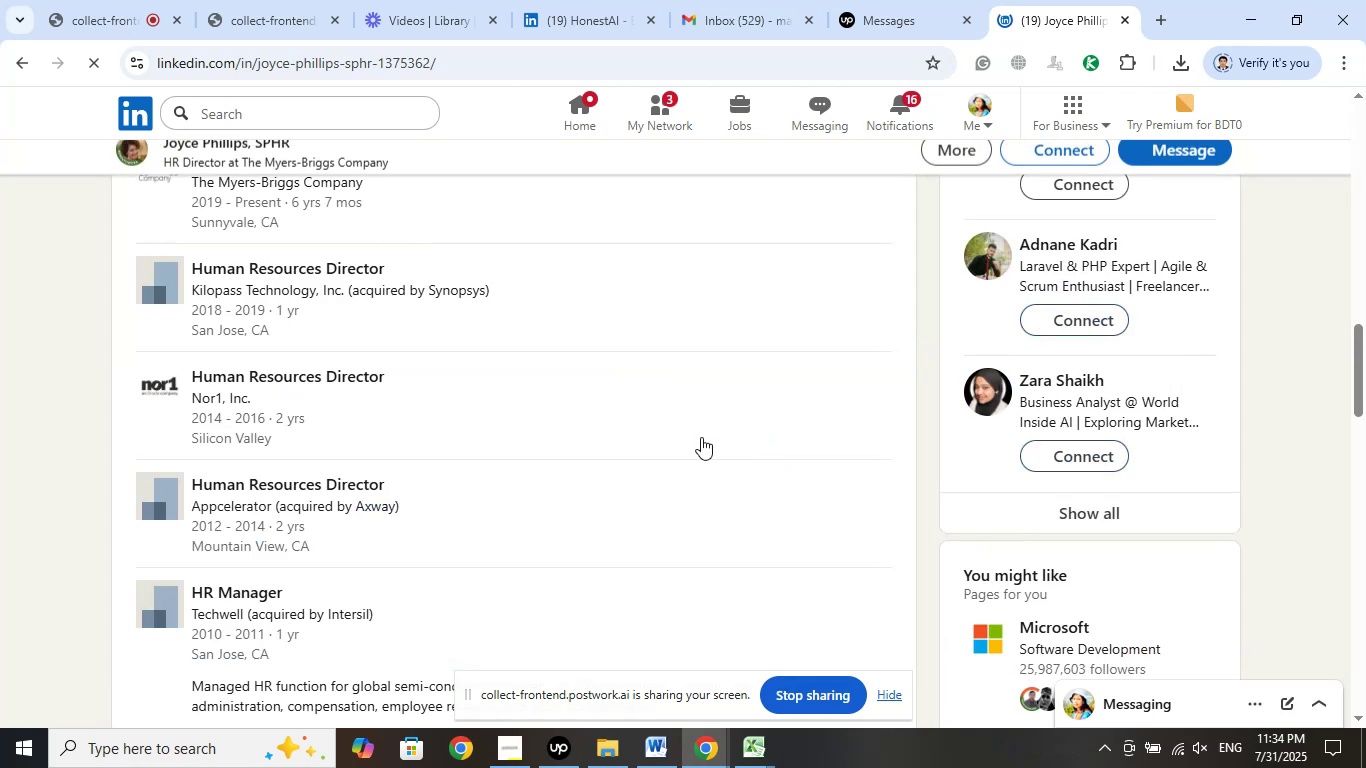 
scroll: coordinate [674, 439], scroll_direction: up, amount: 2.0
 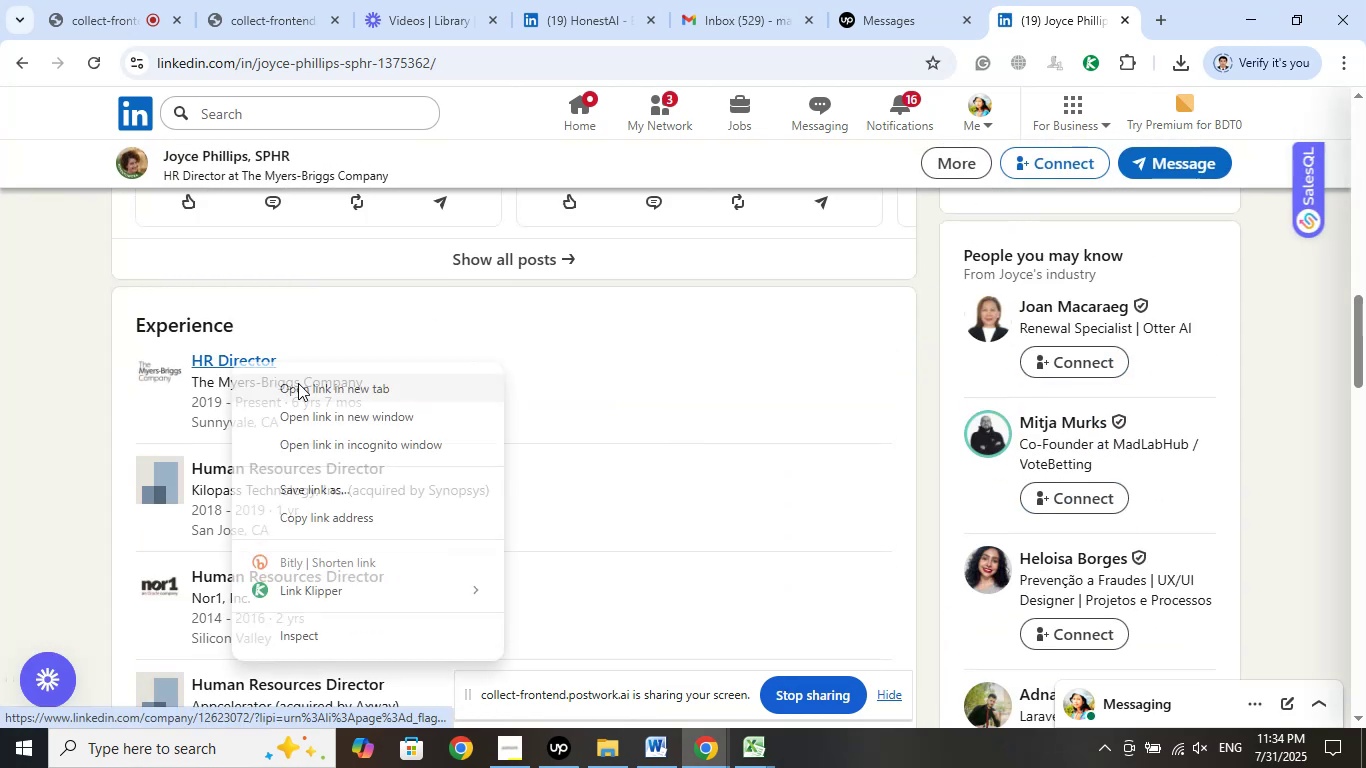 
left_click([304, 387])
 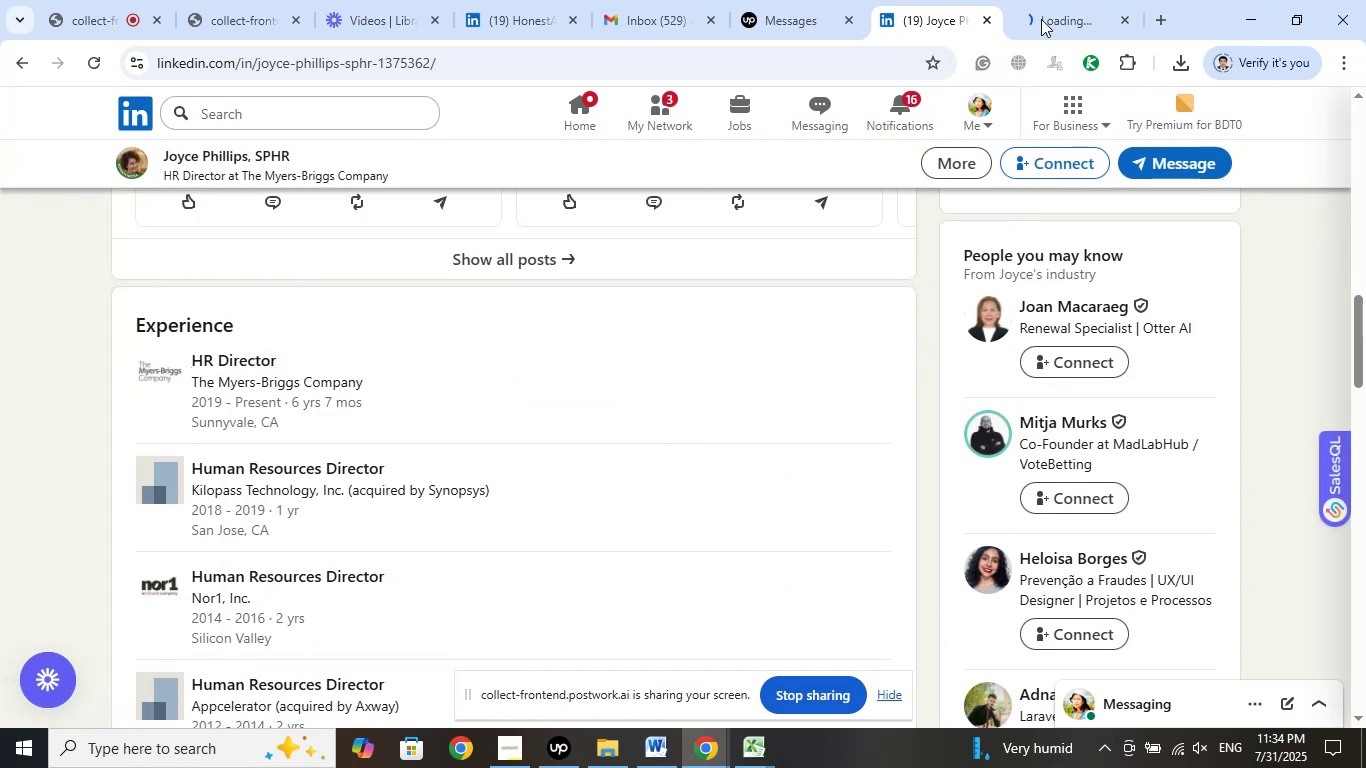 
left_click([1041, 19])
 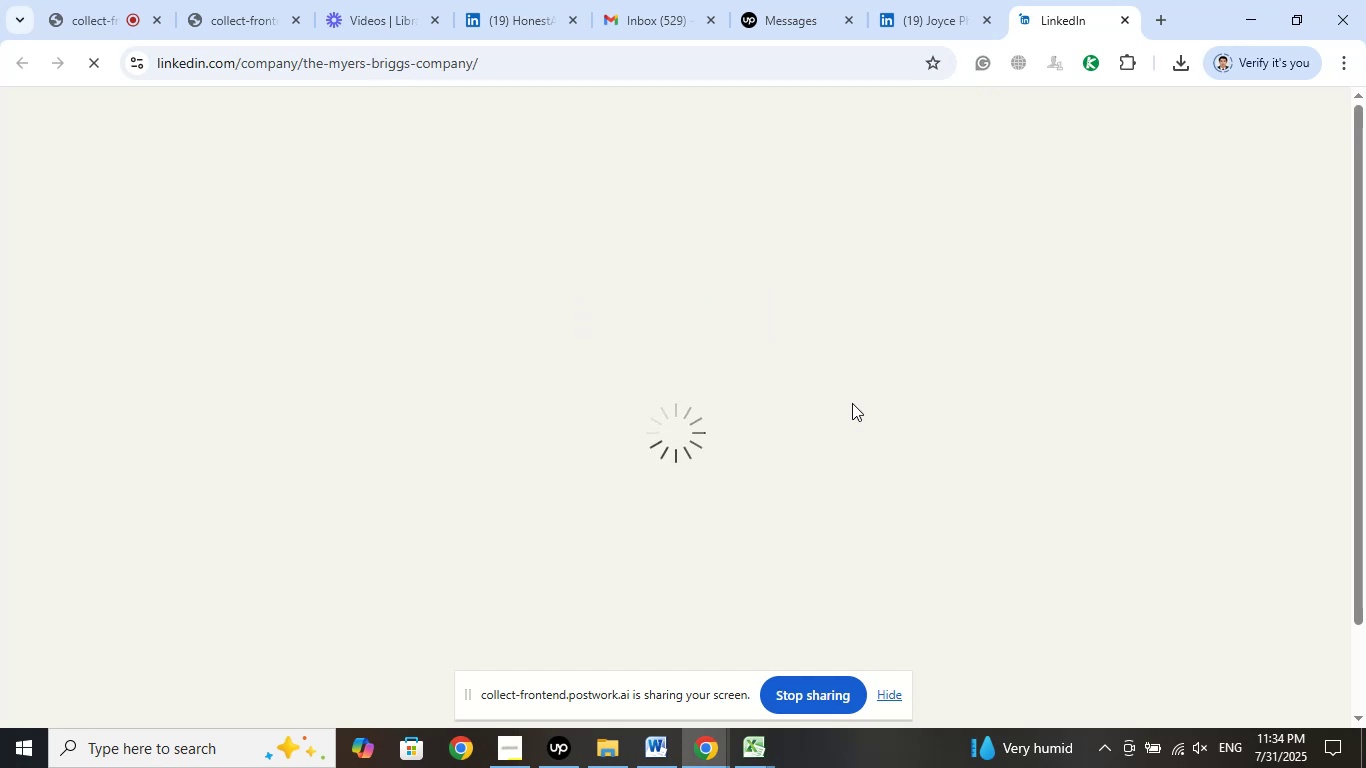 
wait(10.43)
 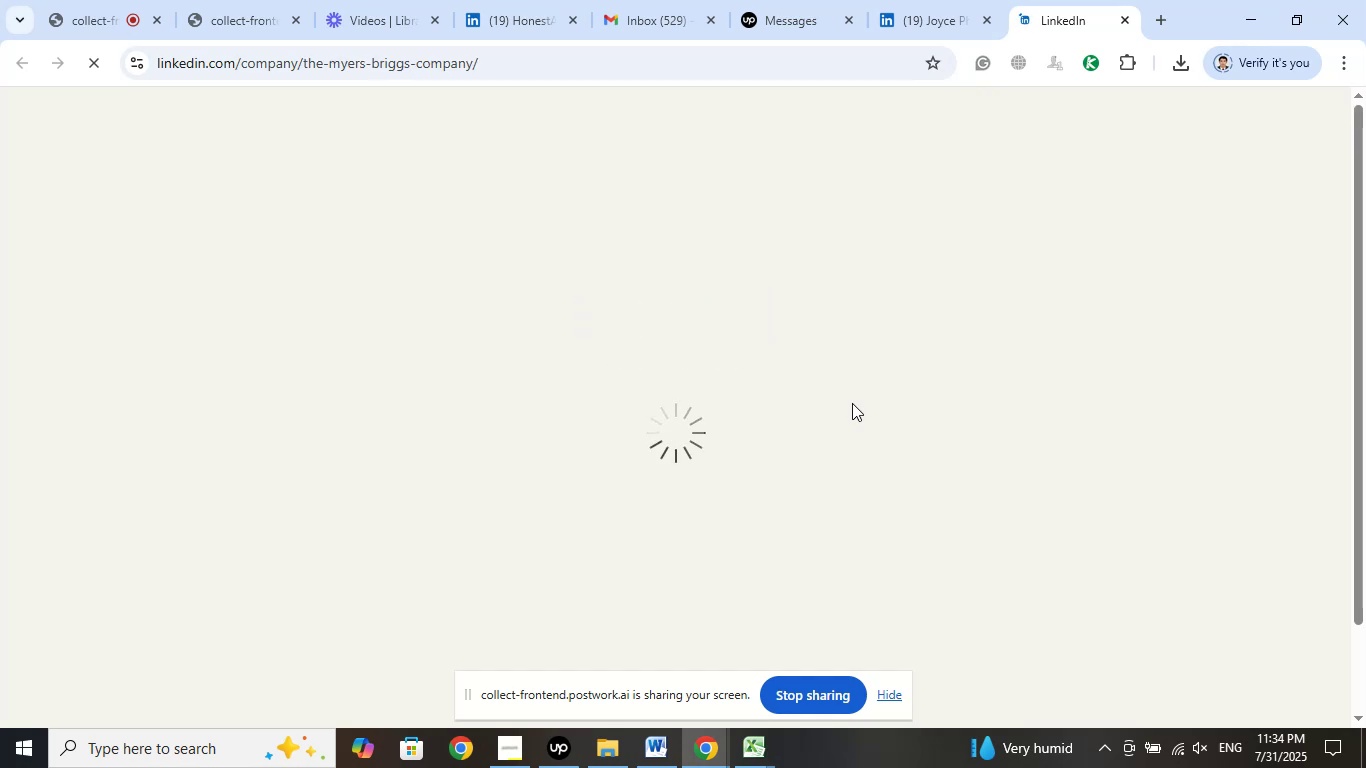 
scroll: coordinate [474, 370], scroll_direction: up, amount: 20.0
 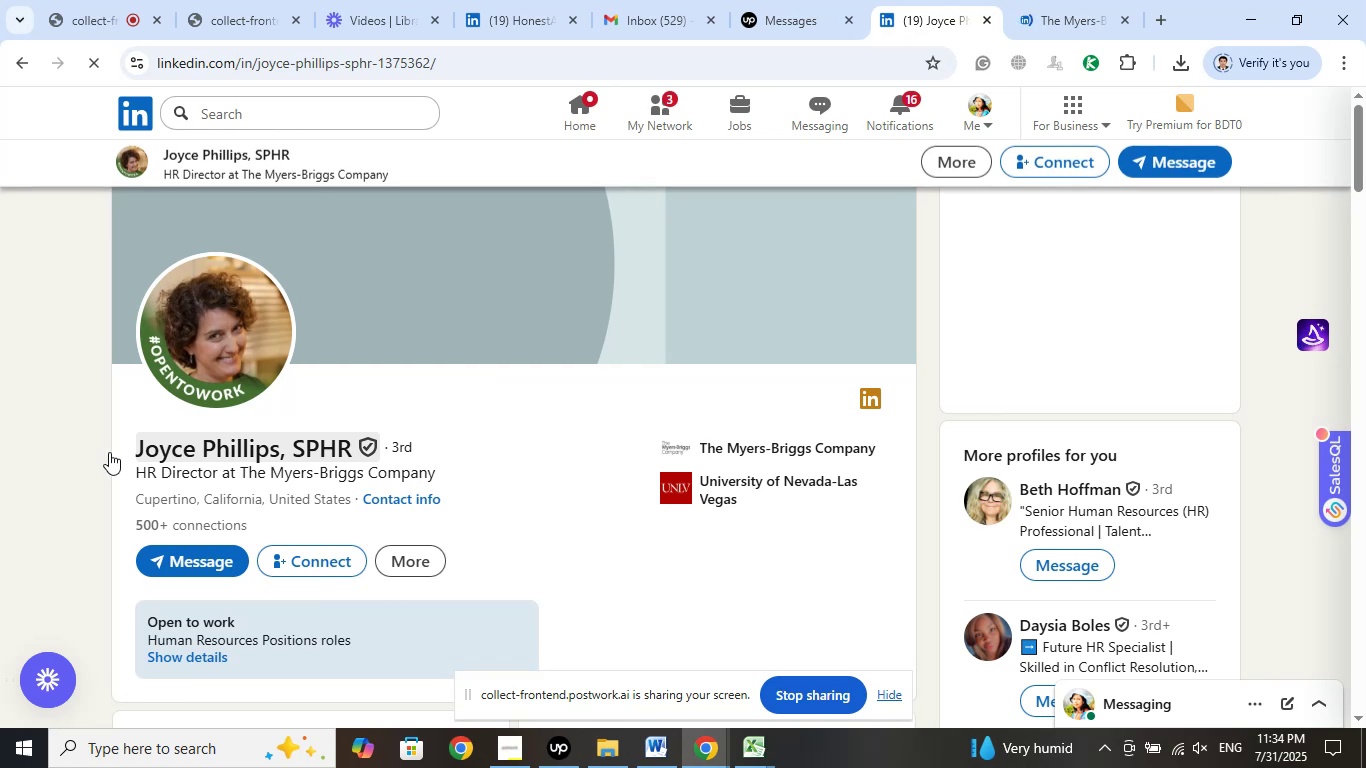 
left_click_drag(start_coordinate=[109, 452], to_coordinate=[280, 447])
 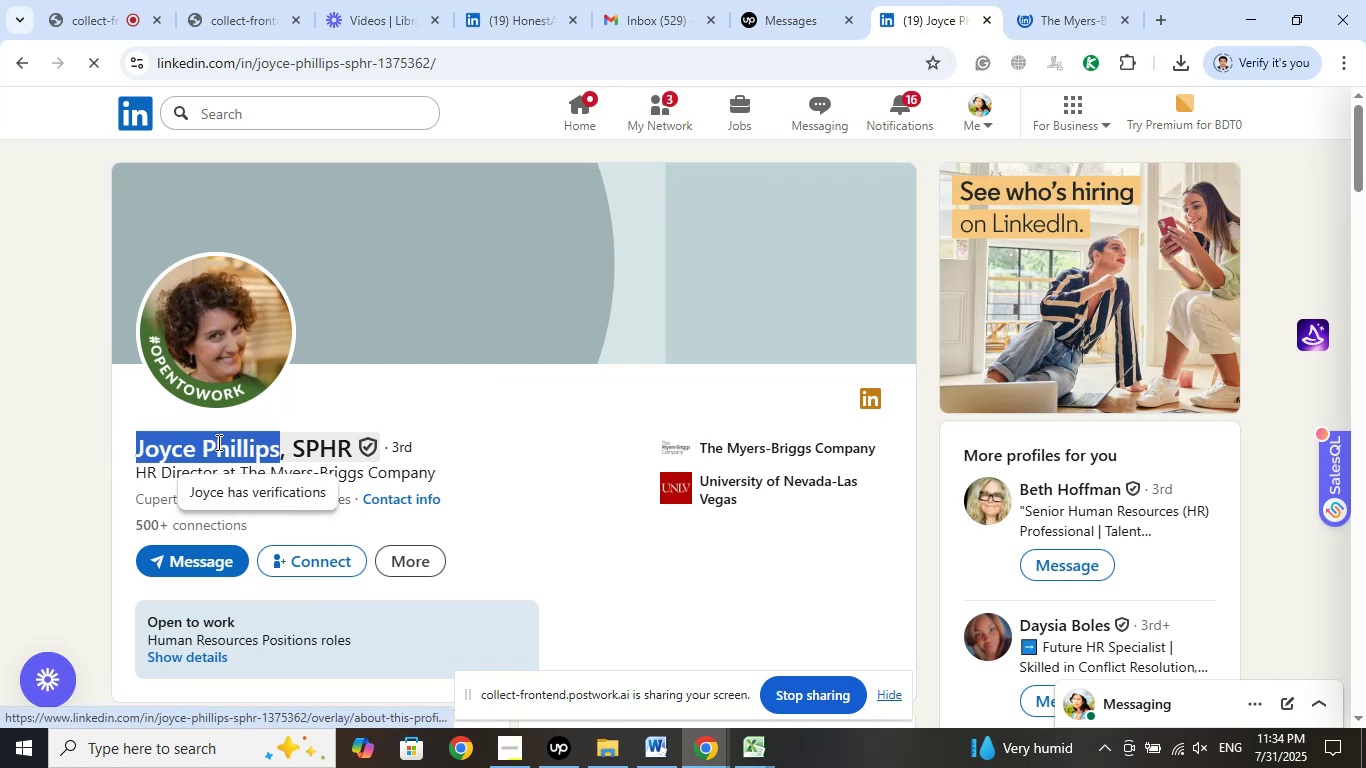 
right_click([217, 442])
 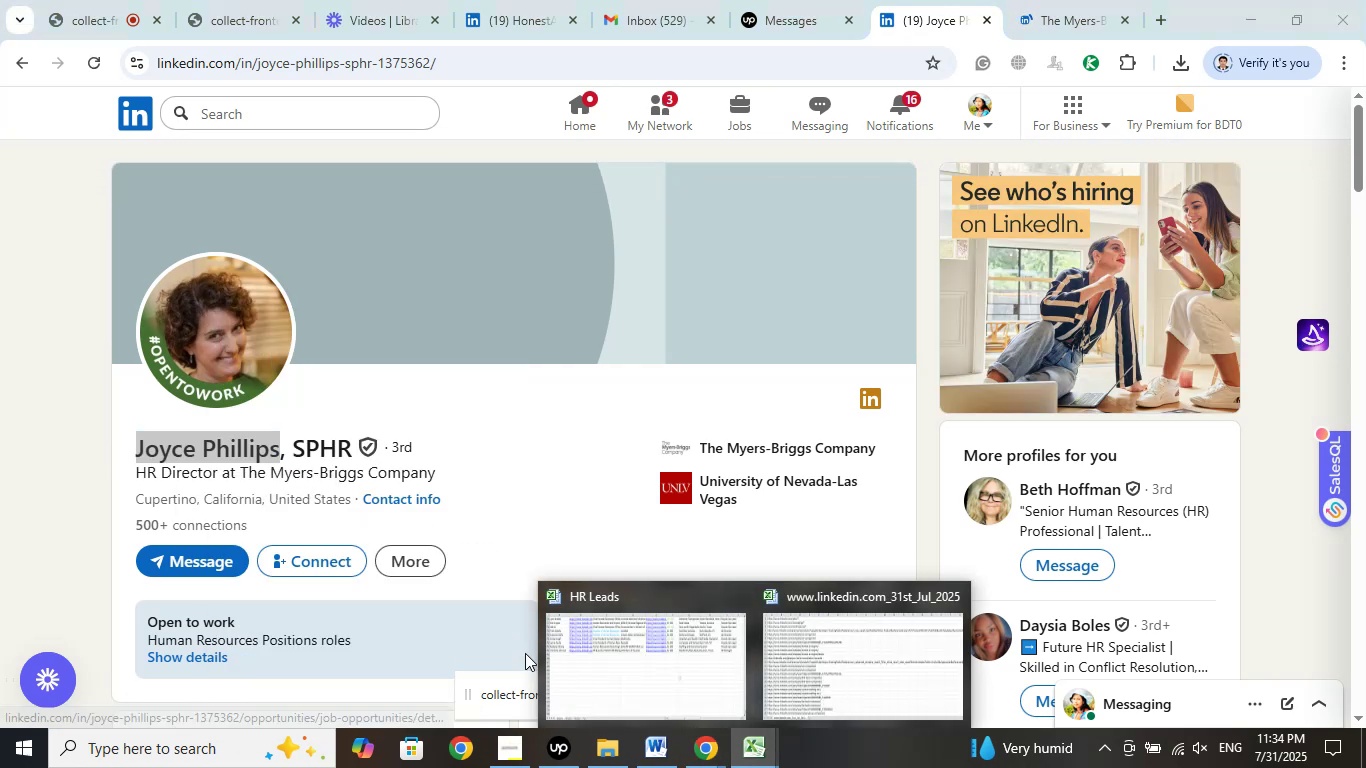 
left_click([666, 663])
 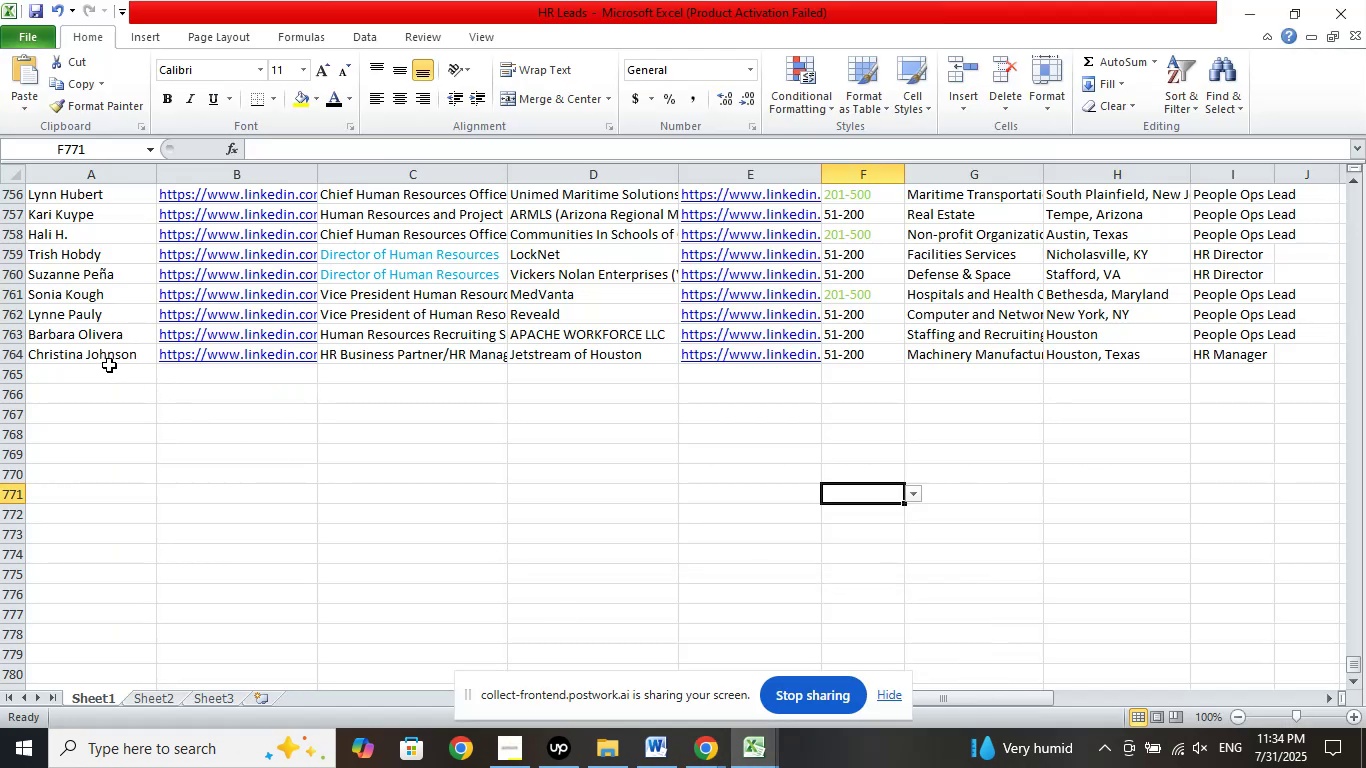 
left_click([109, 365])
 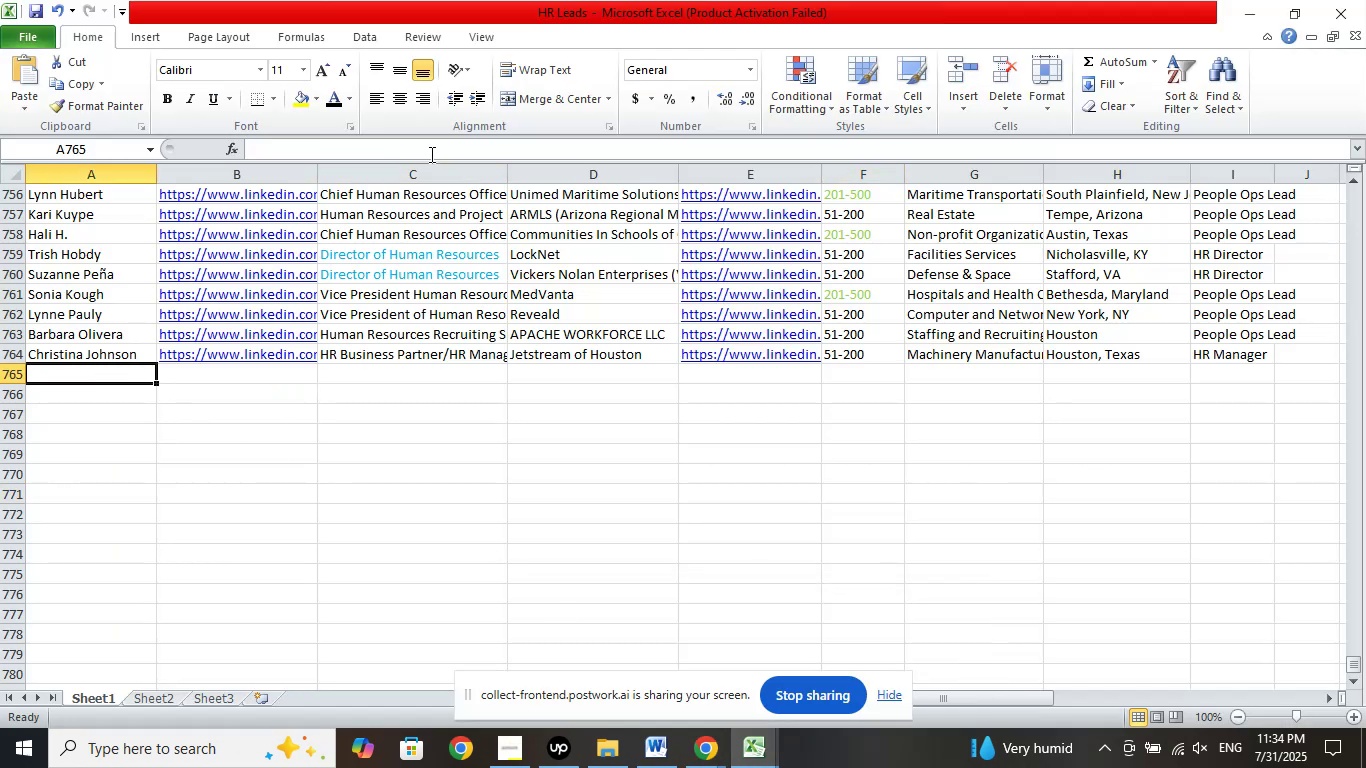 
left_click([430, 154])
 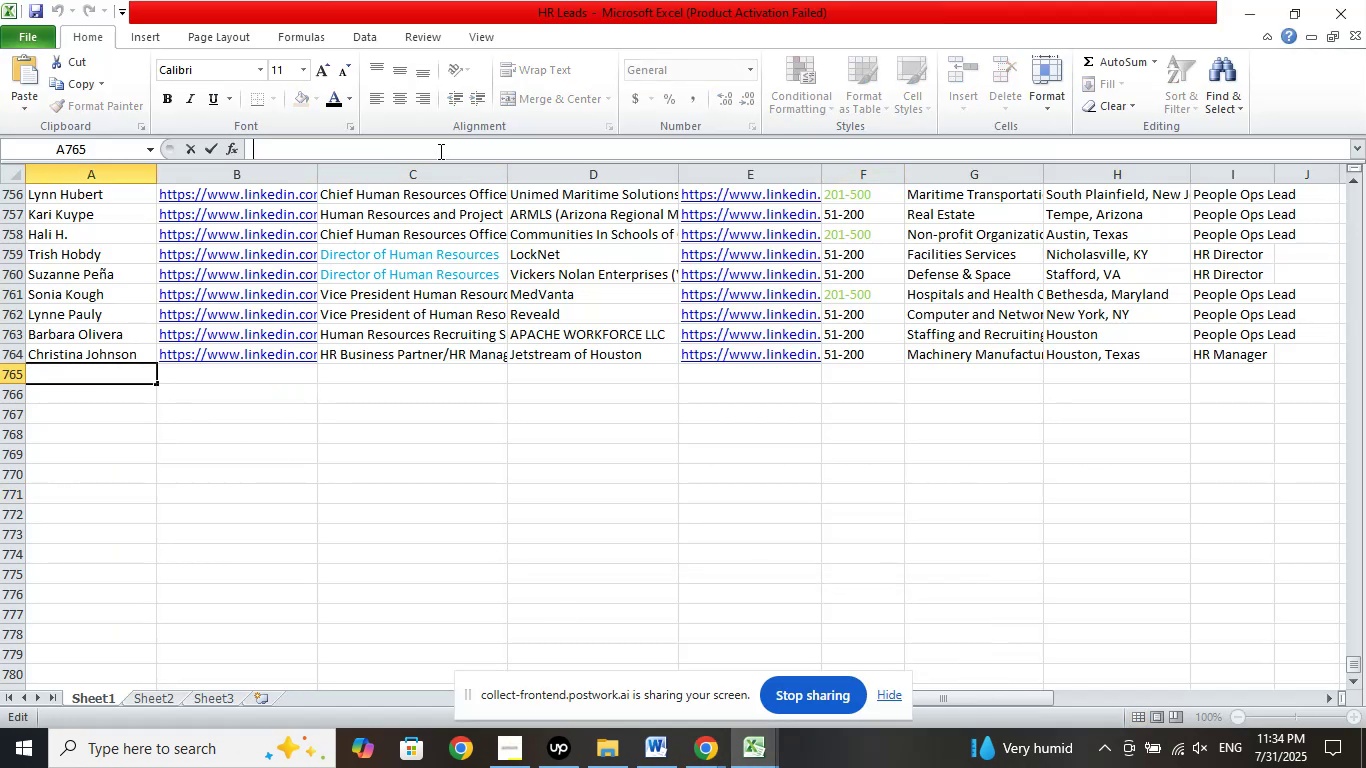 
right_click([439, 151])
 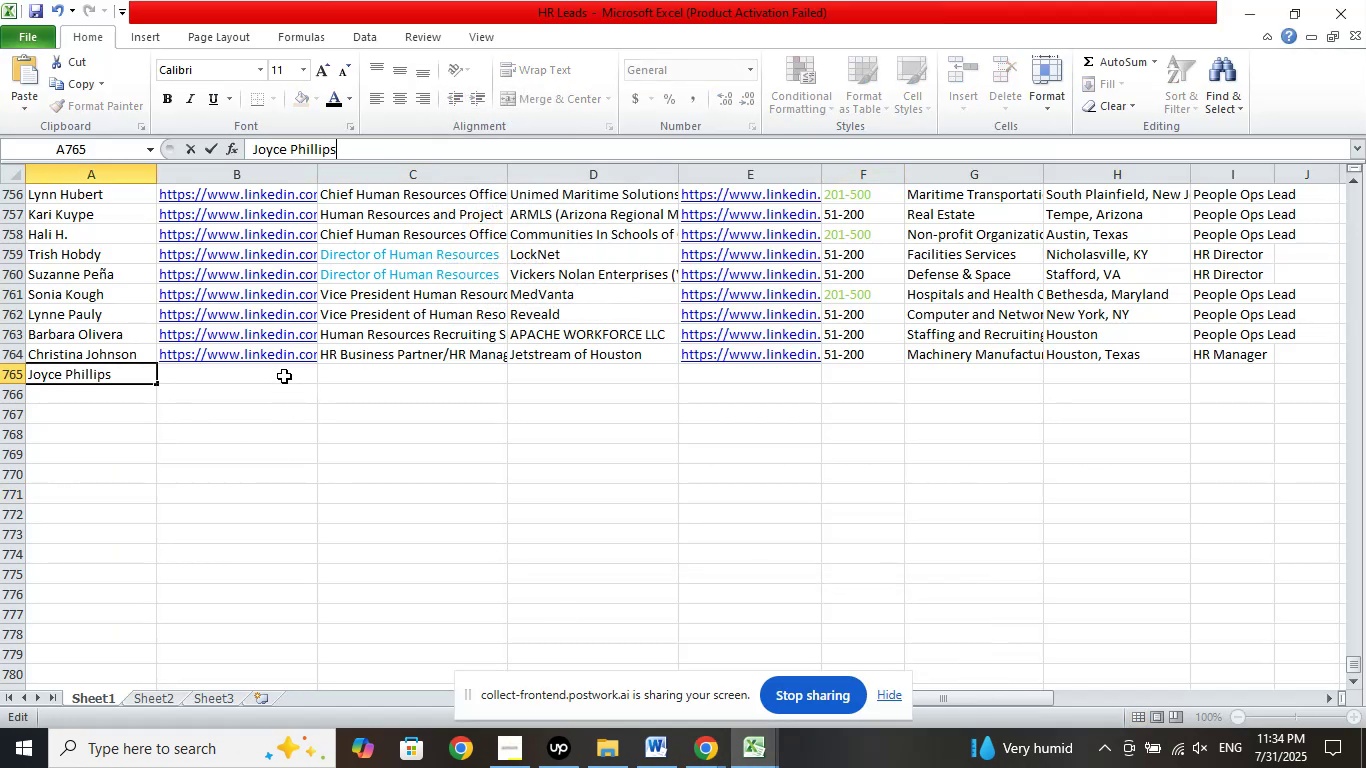 
left_click([284, 370])
 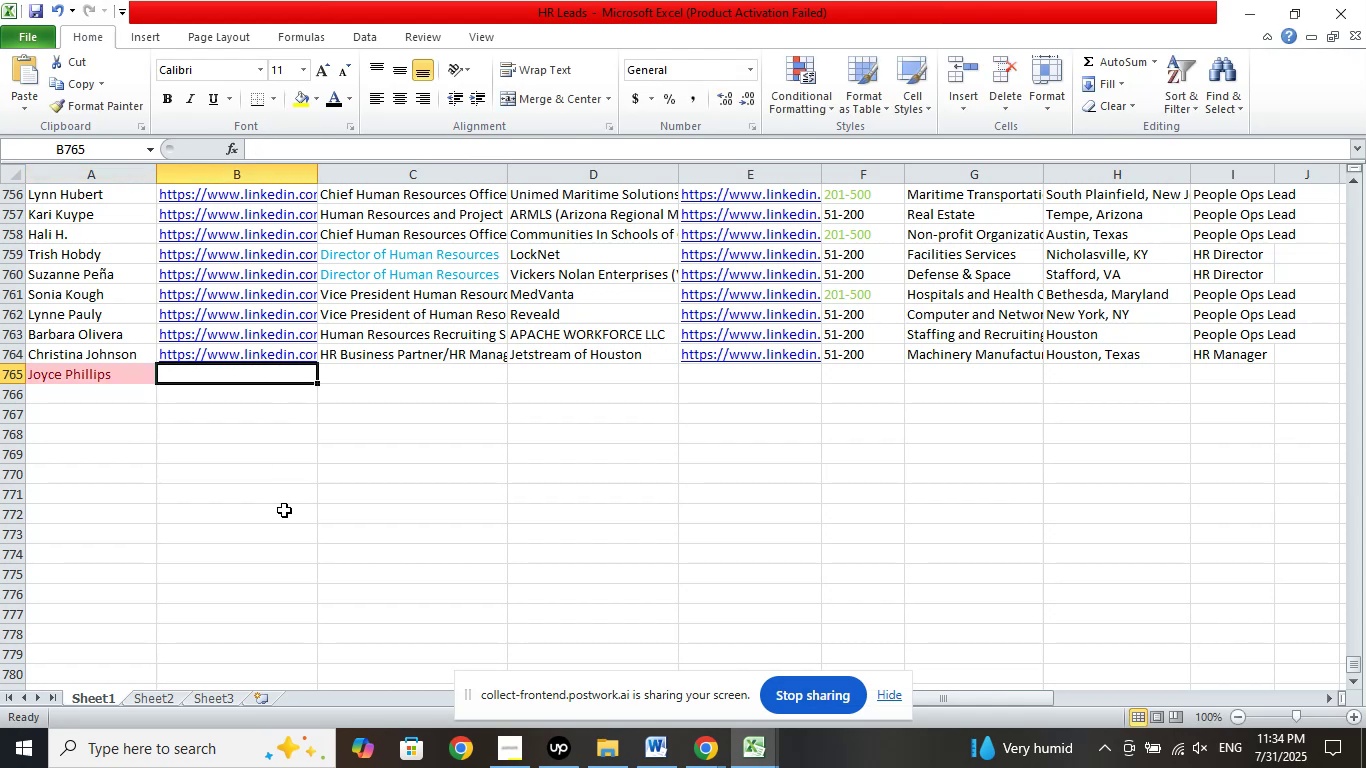 
key(Control+Z)
 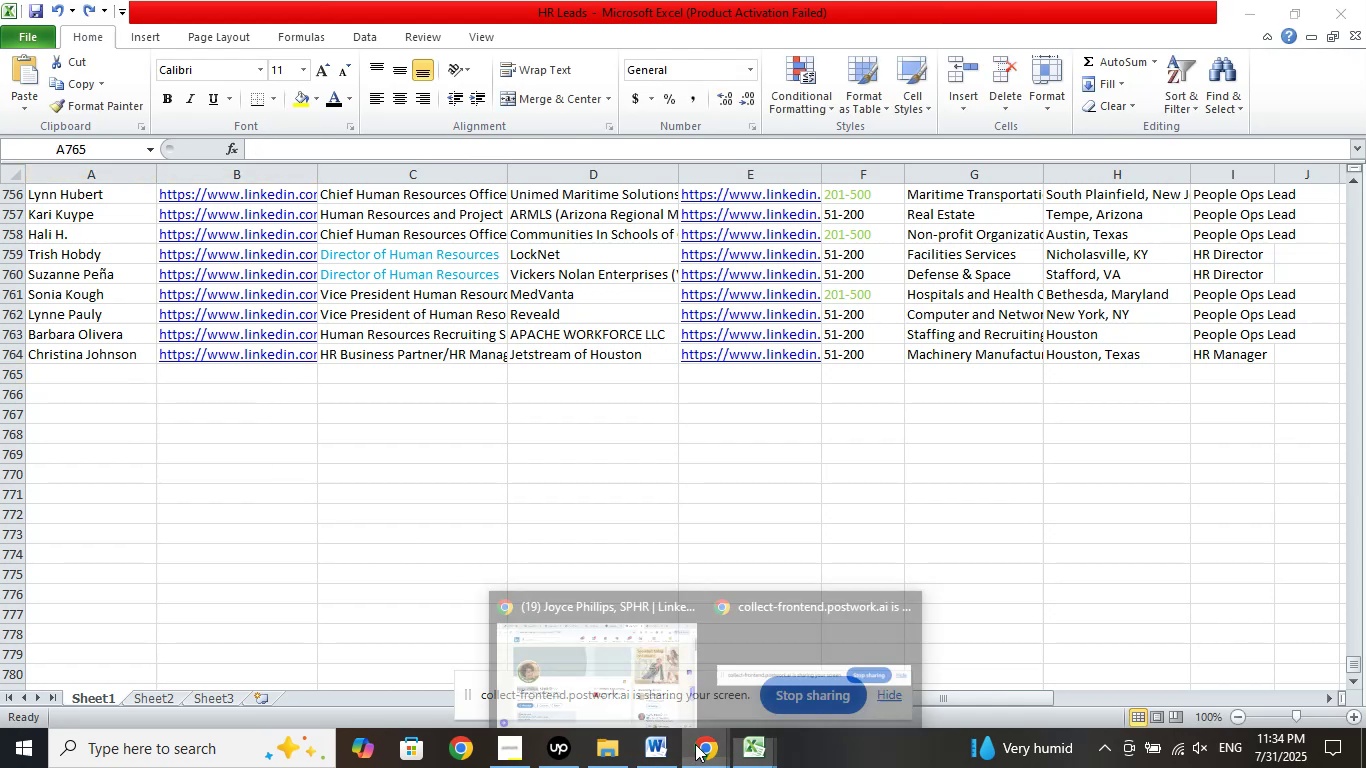 
left_click([605, 678])
 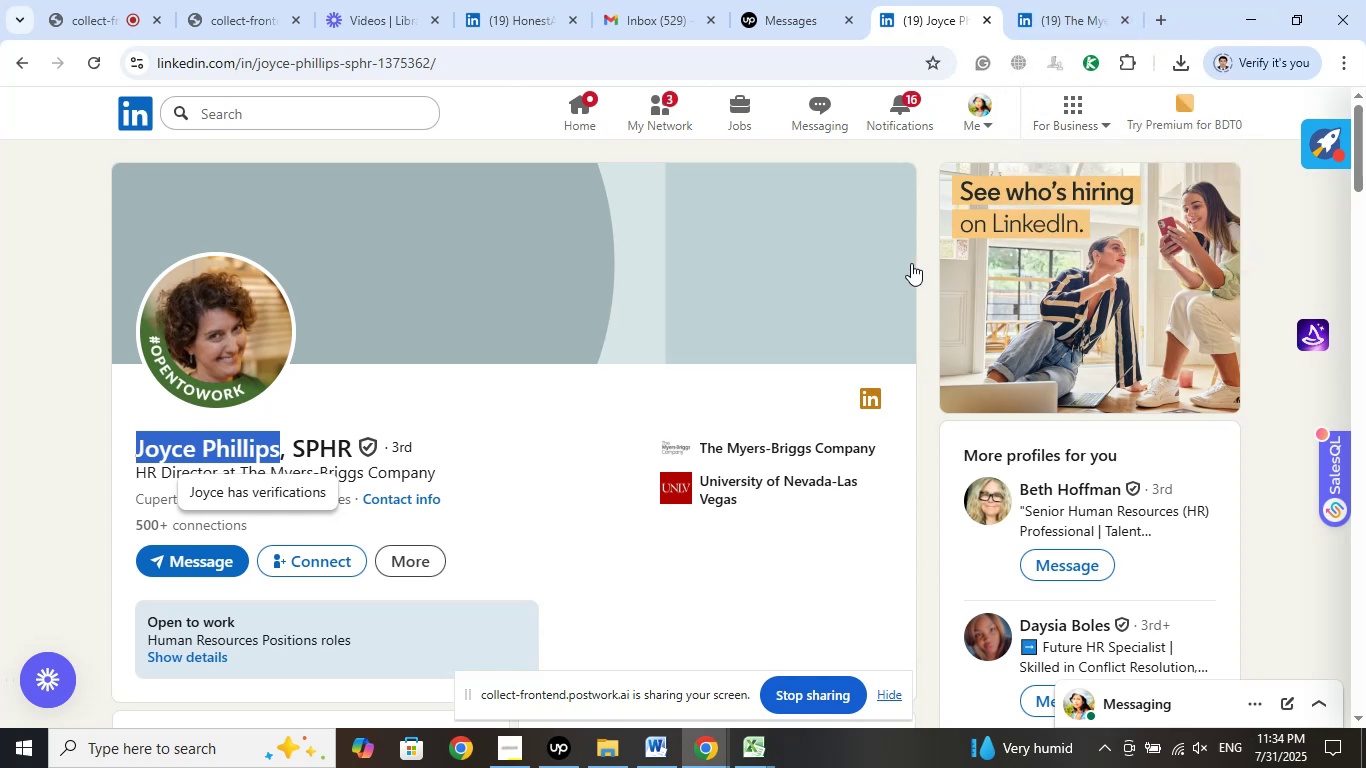 
wait(12.4)
 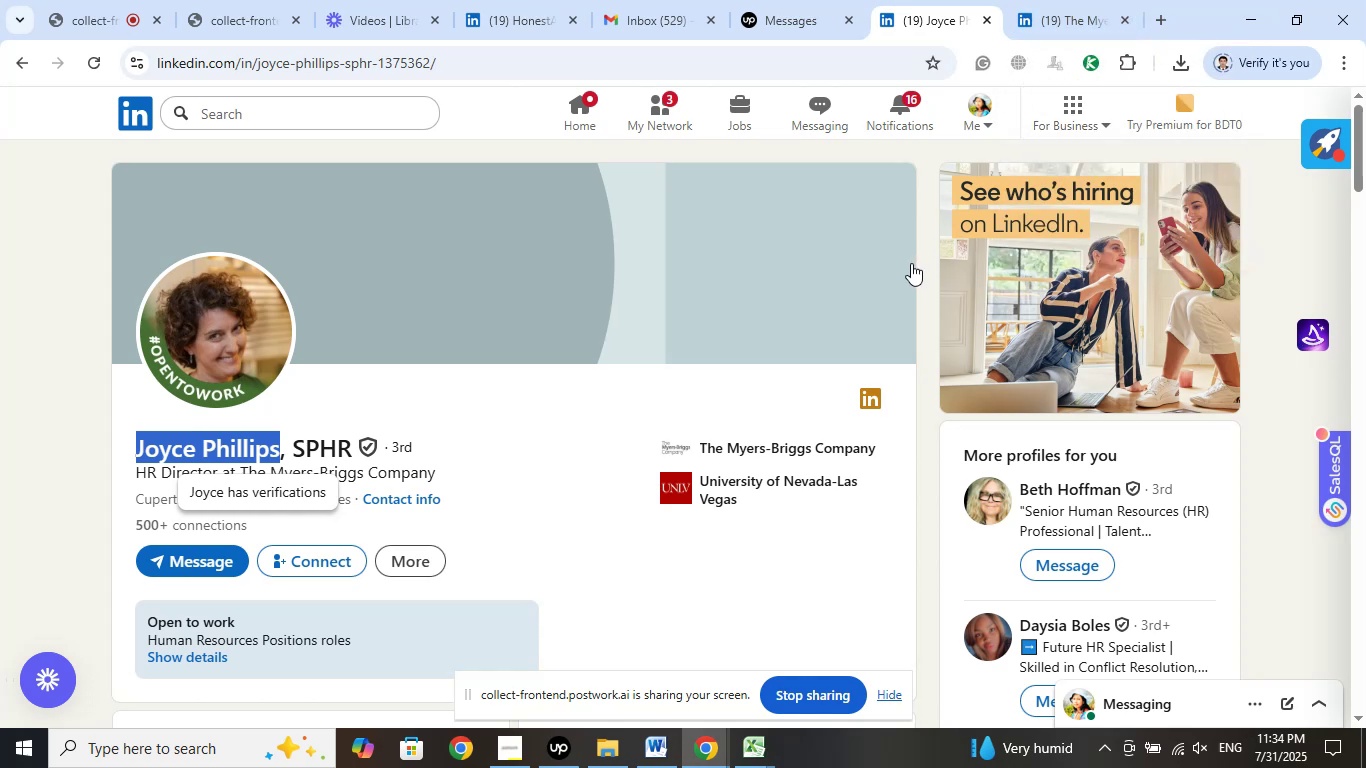 
left_click([1128, 23])
 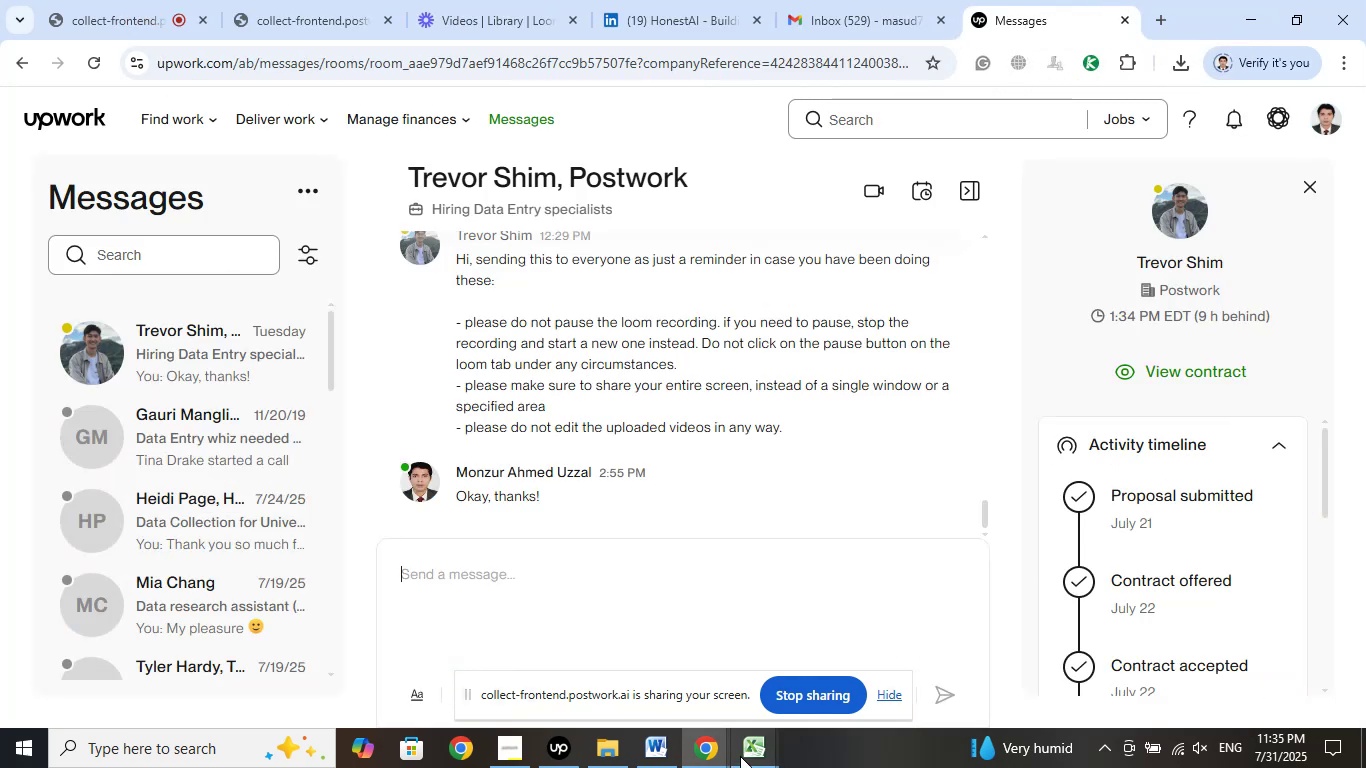 
left_click([743, 751])
 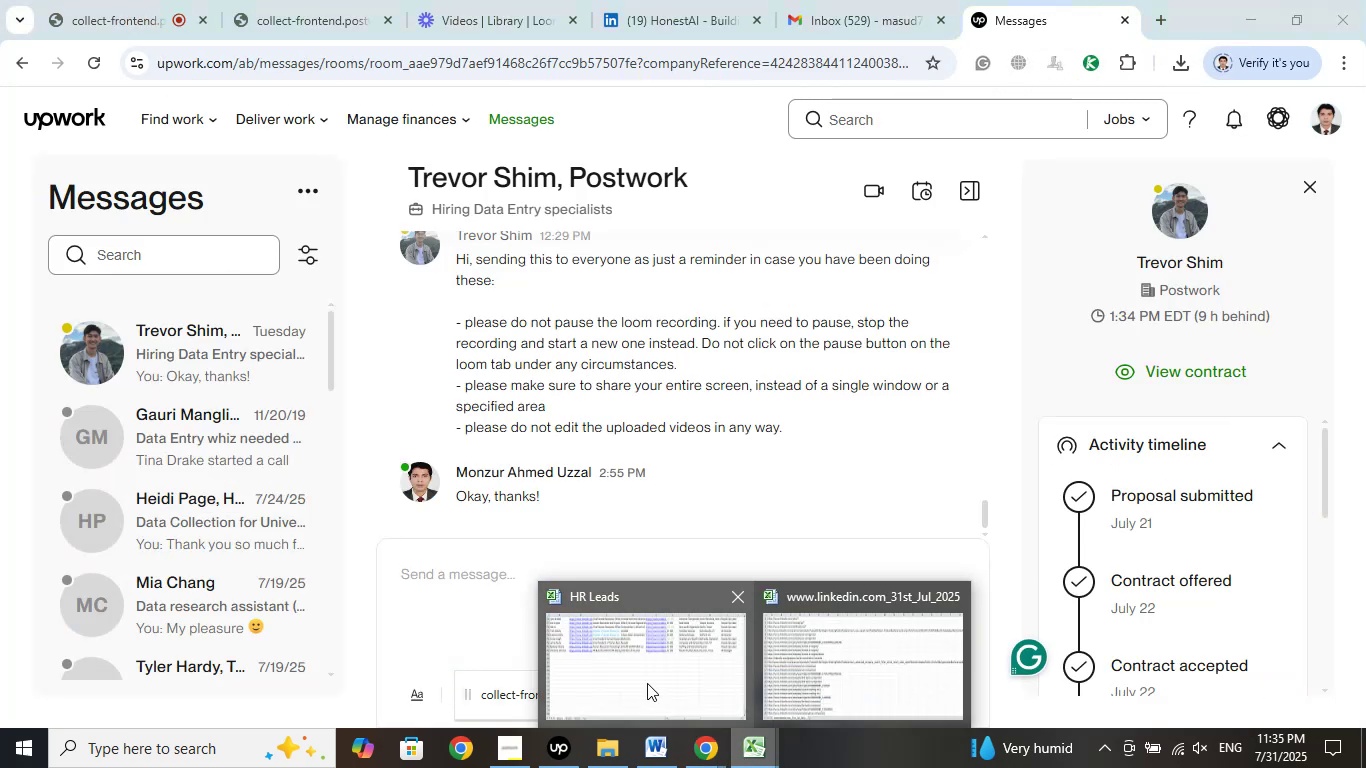 
left_click([647, 683])
 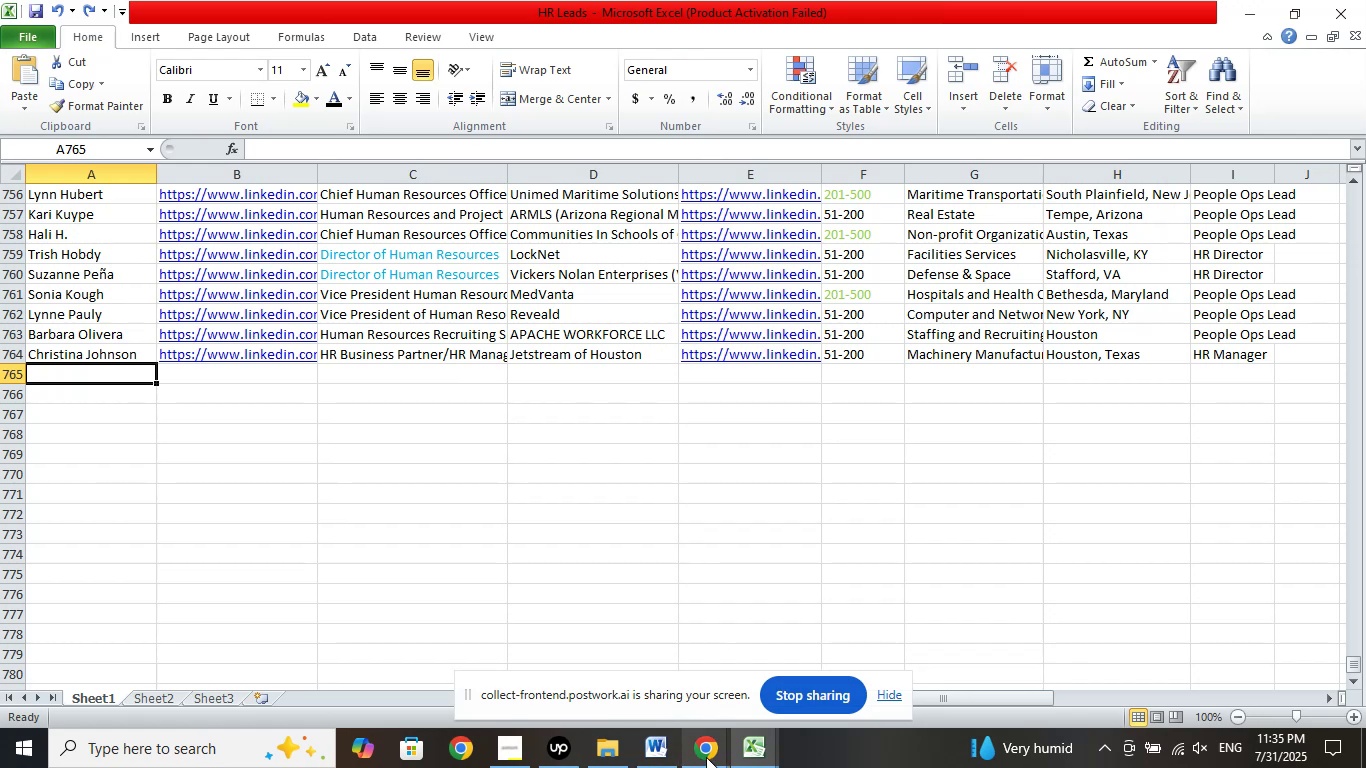 
left_click([706, 757])
 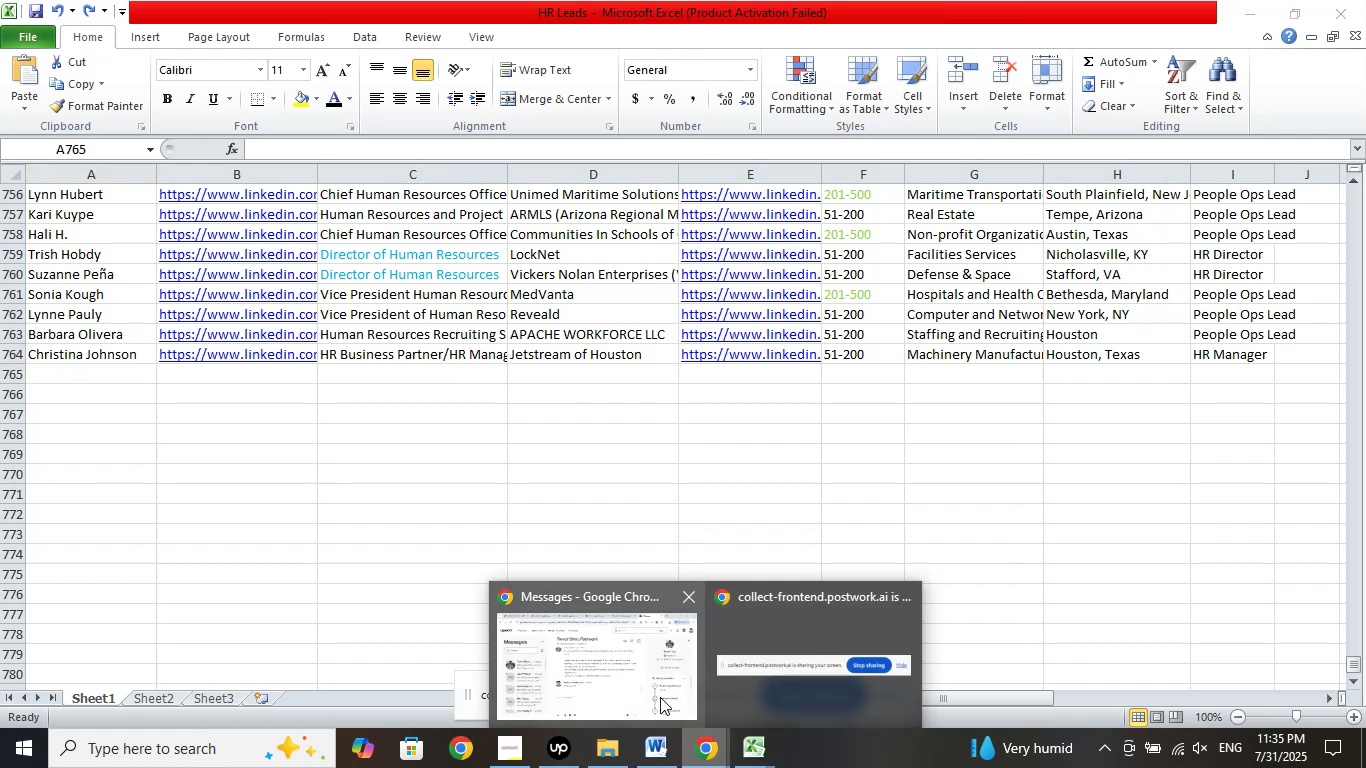 
left_click([641, 679])
 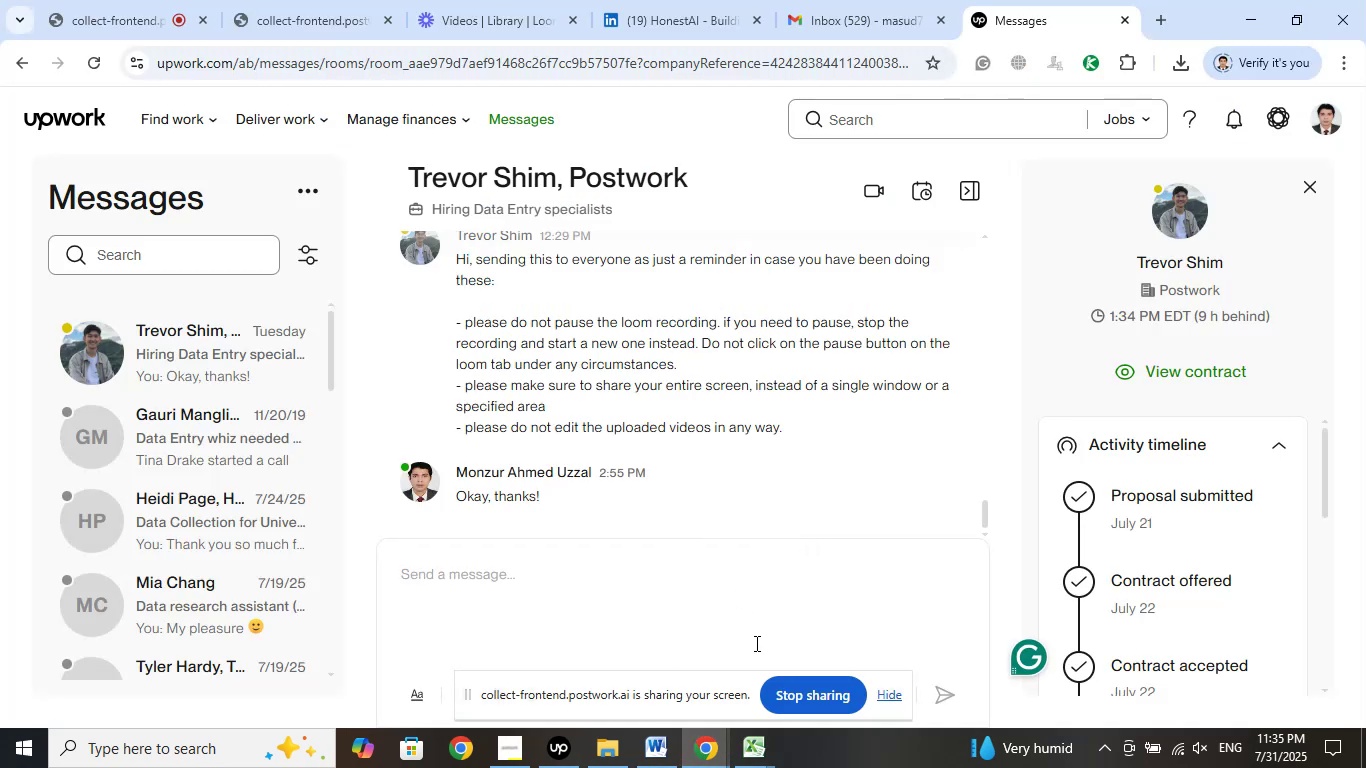 
left_click([755, 754])
 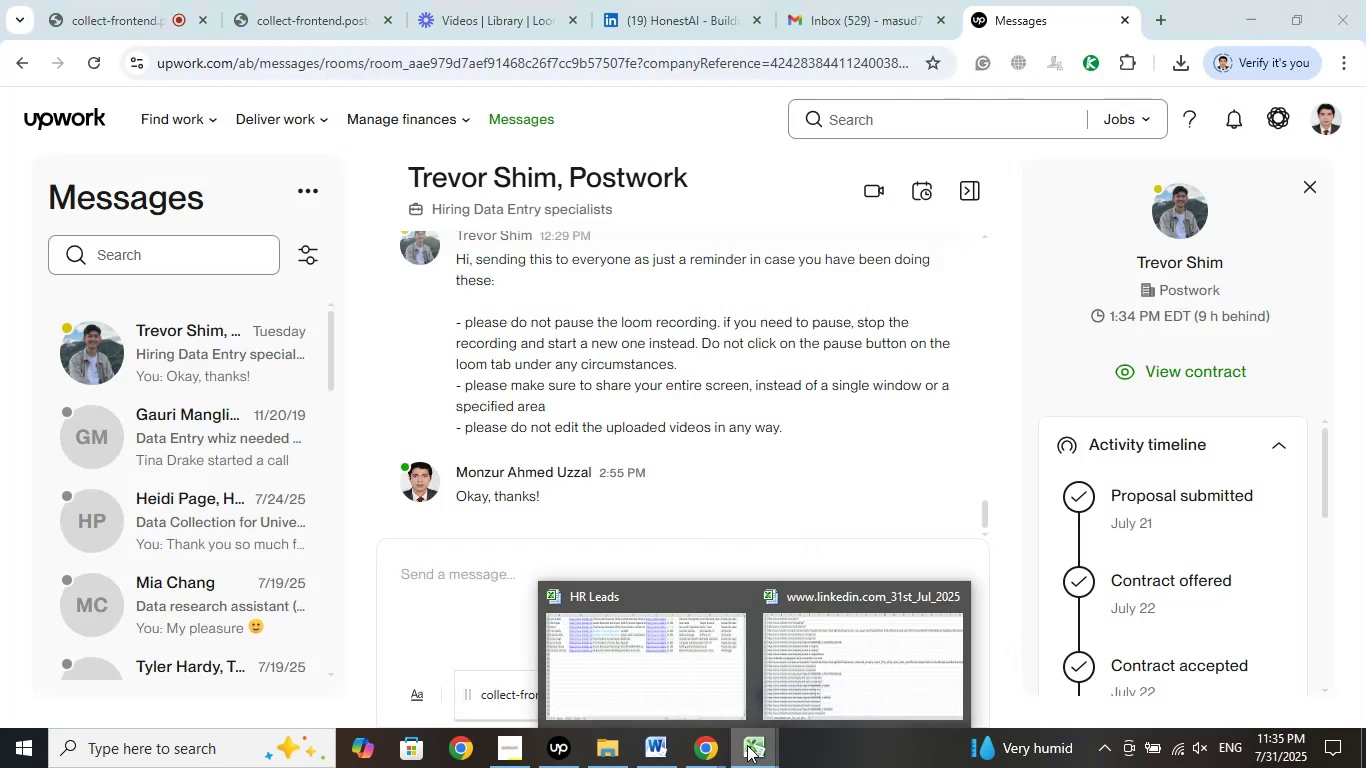 
mouse_move([709, 713])
 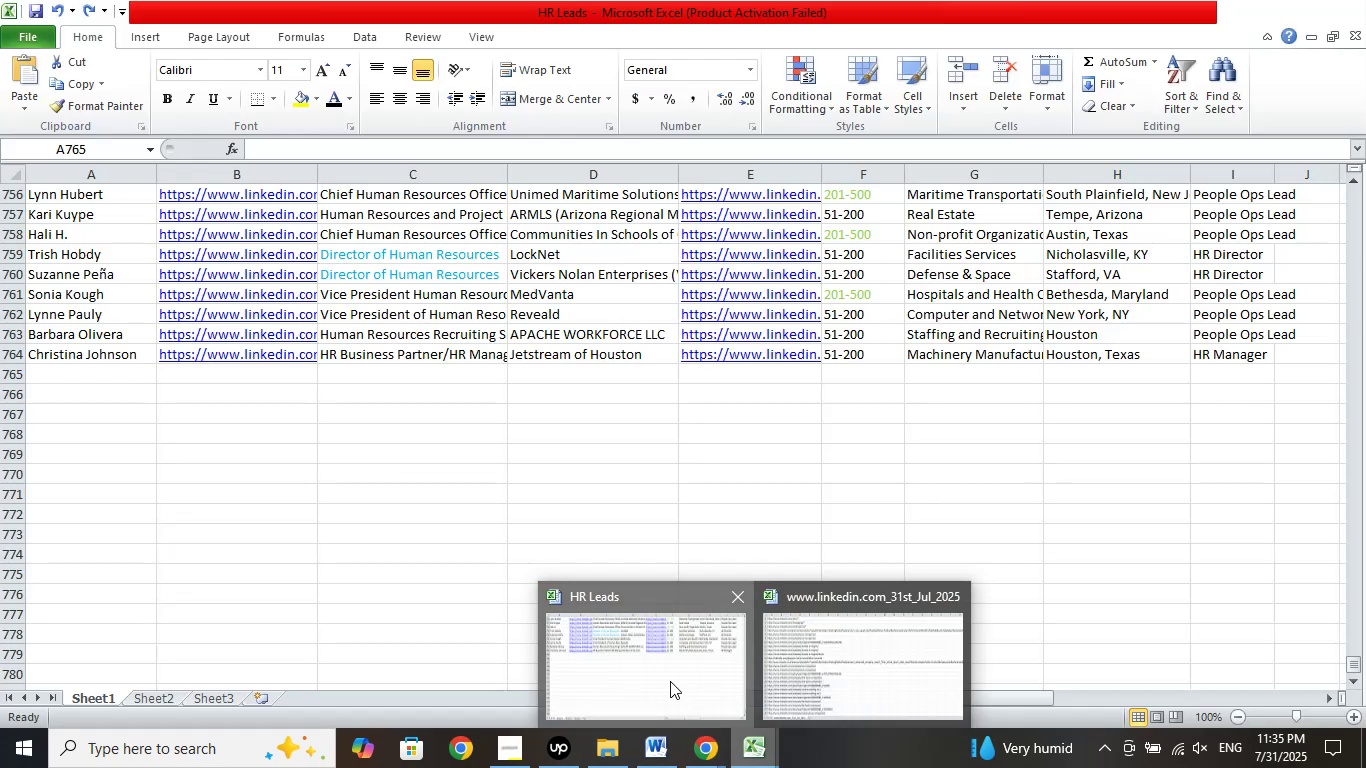 
left_click([670, 681])
 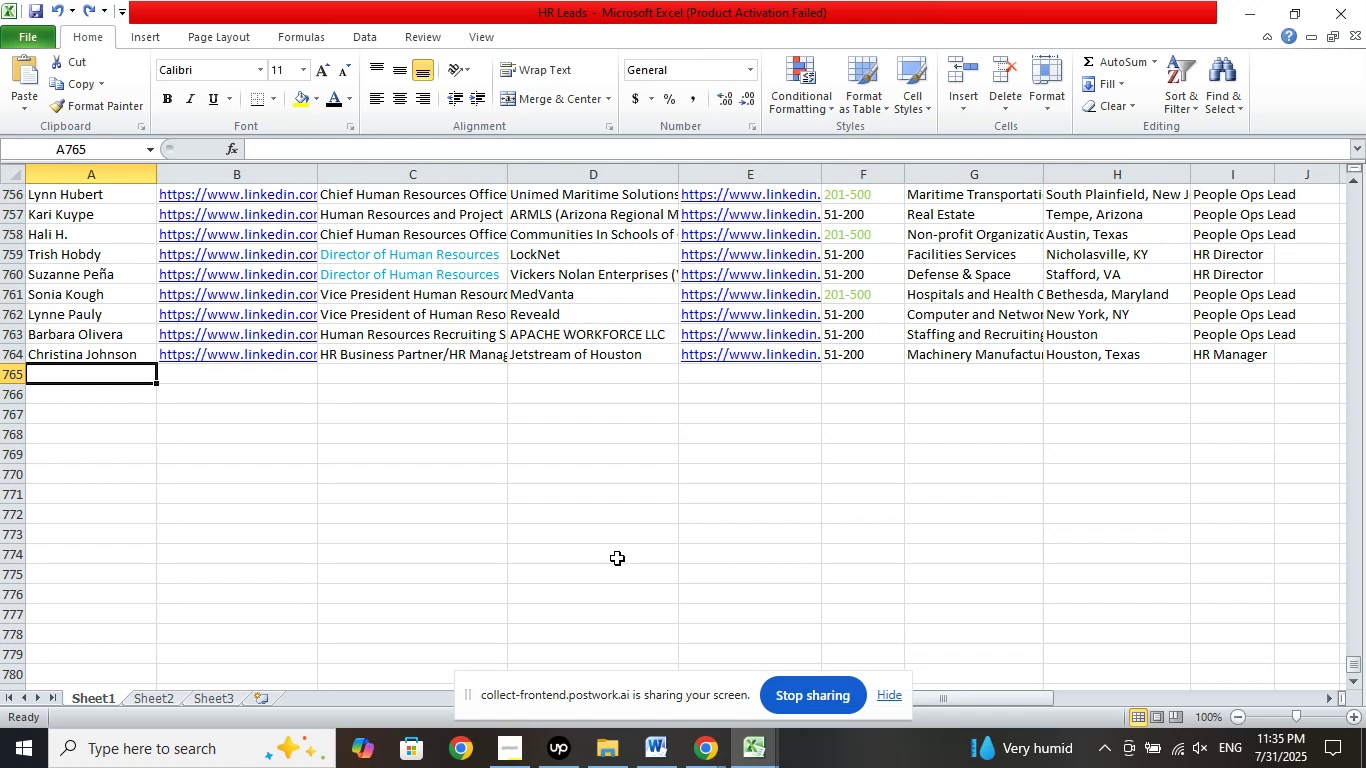 
wait(9.08)
 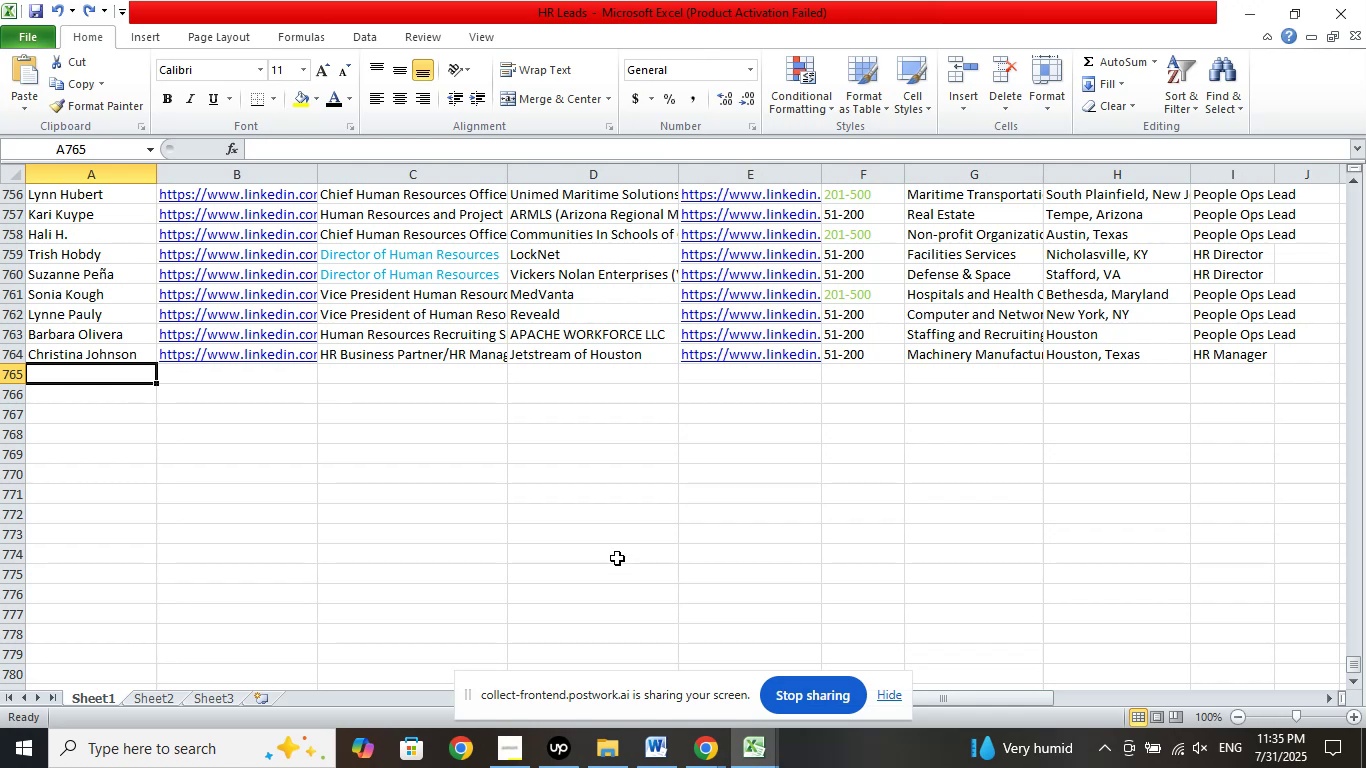 
left_click([712, 751])
 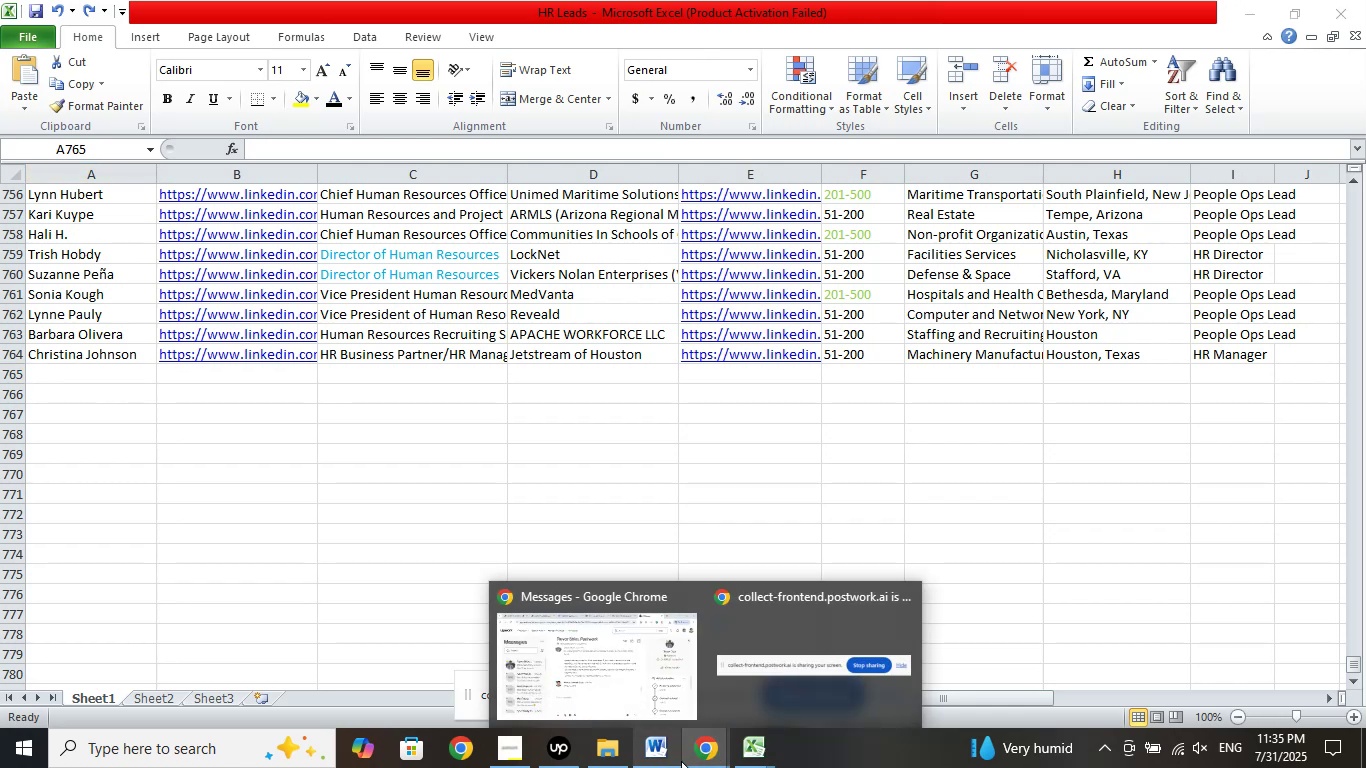 
left_click([745, 761])
 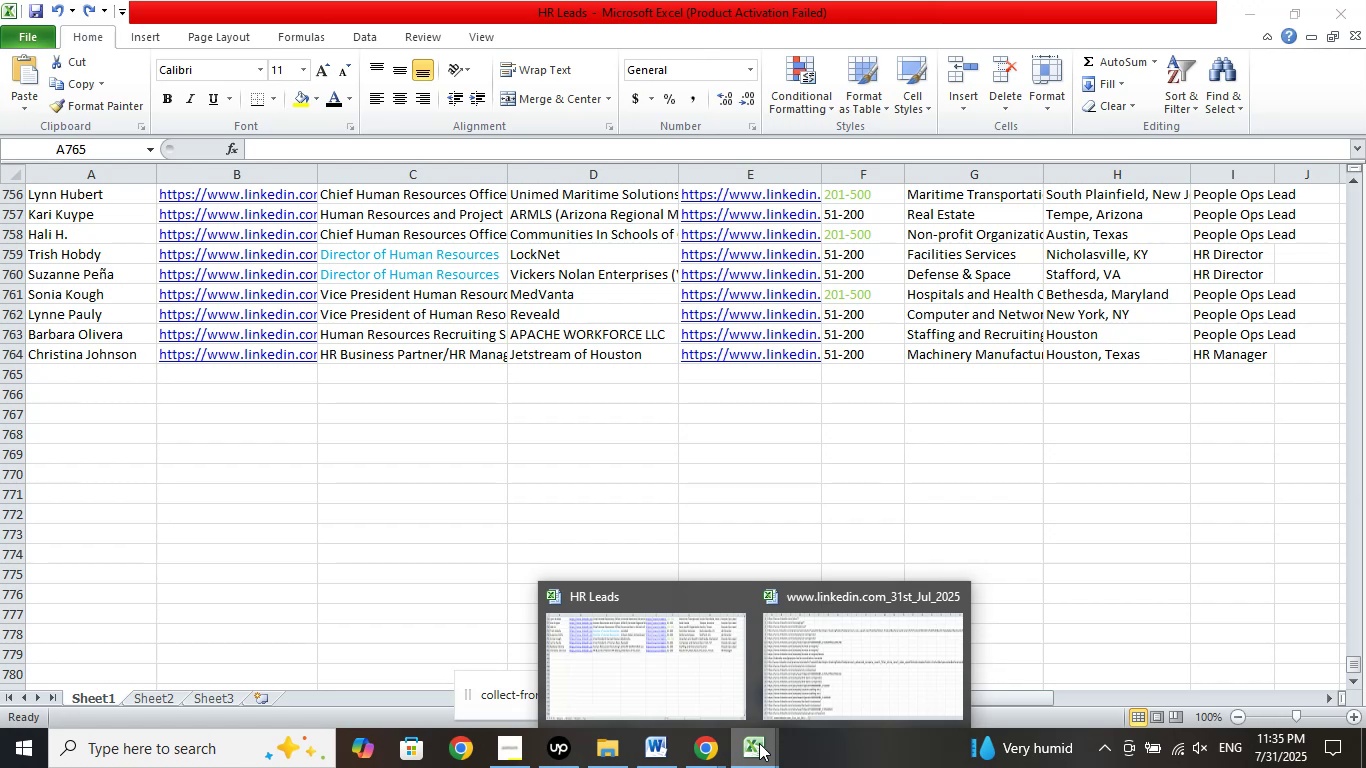 
left_click([761, 748])
 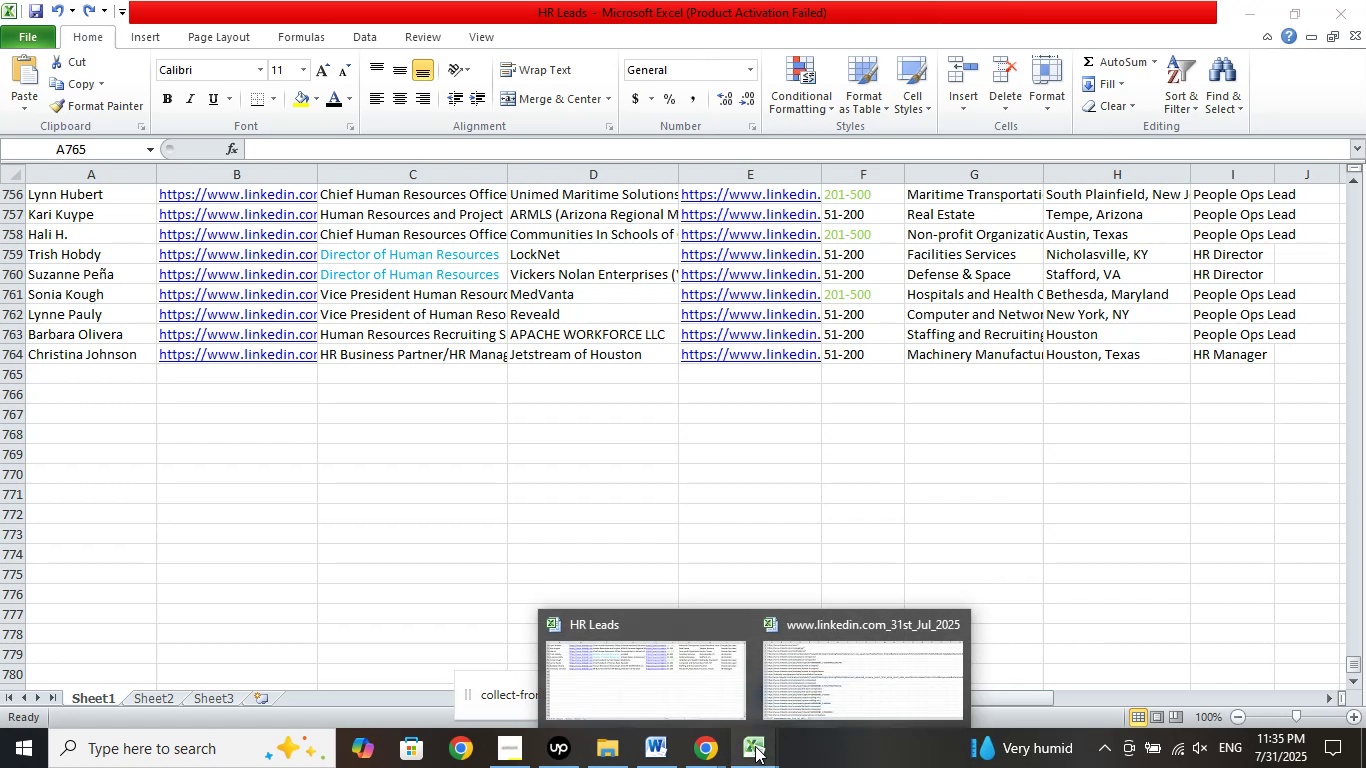 
left_click([755, 746])
 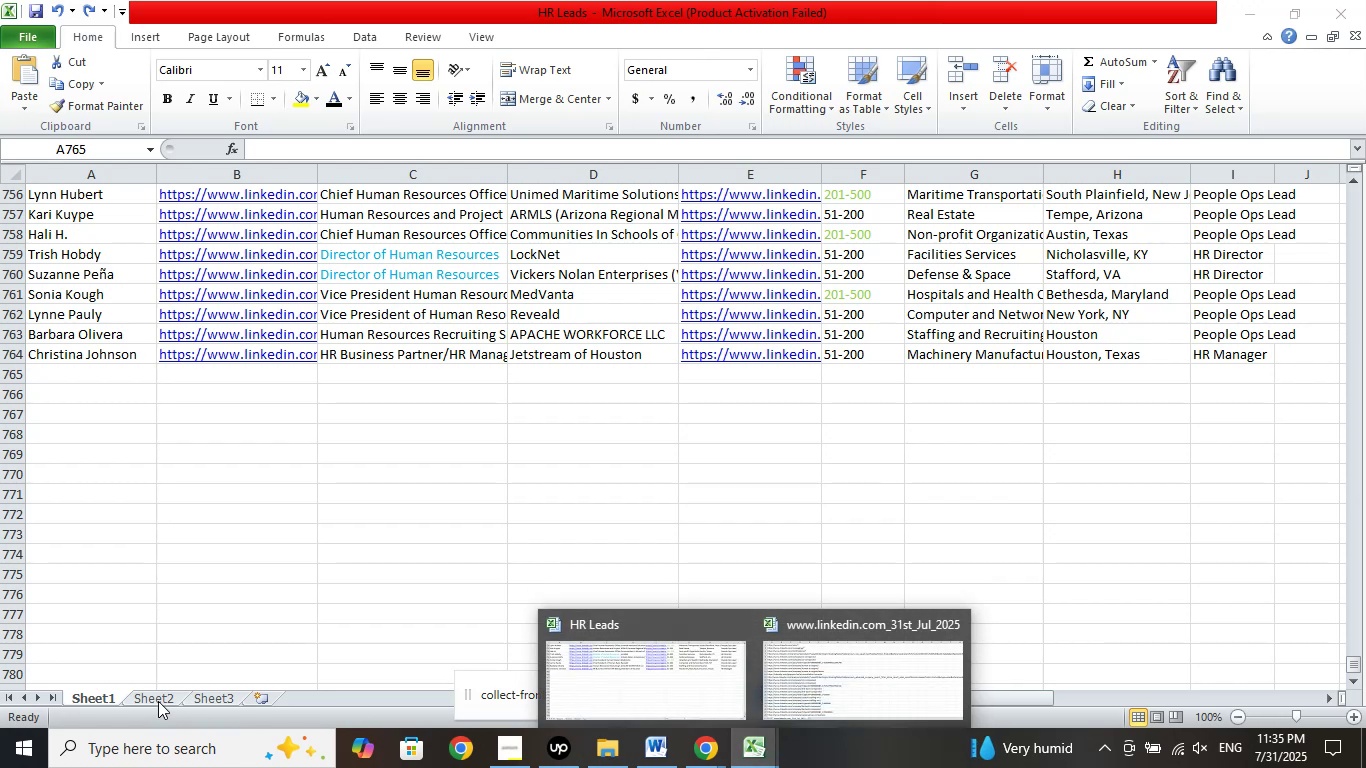 
left_click([158, 701])
 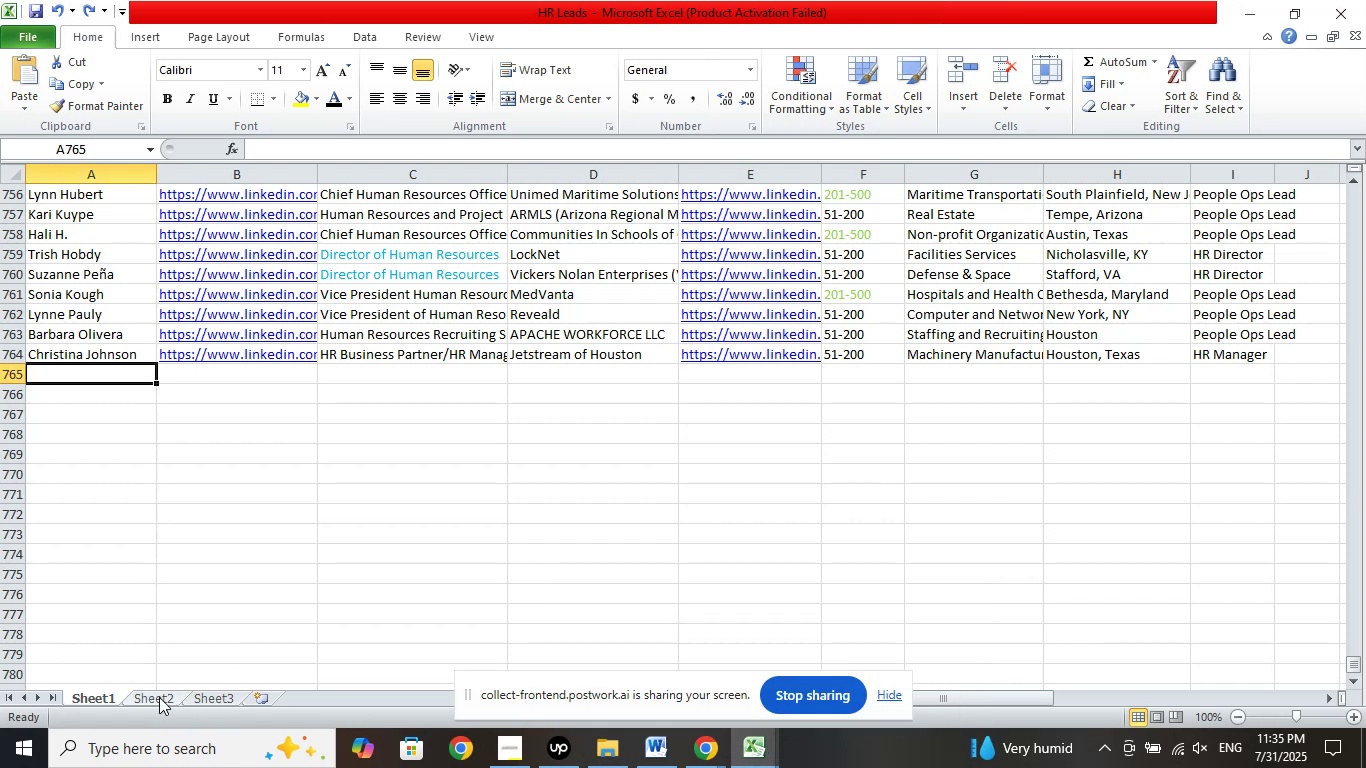 
left_click([159, 694])
 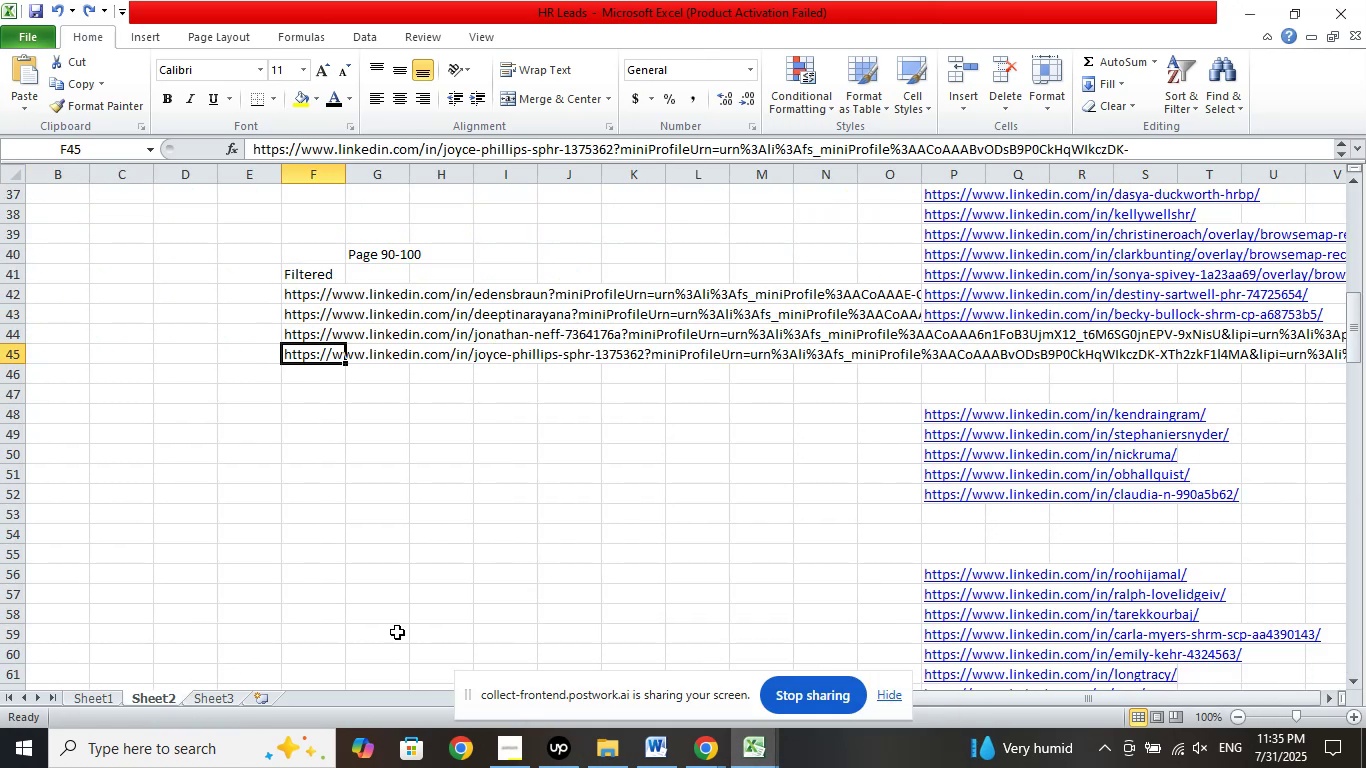 
key(Delete)
 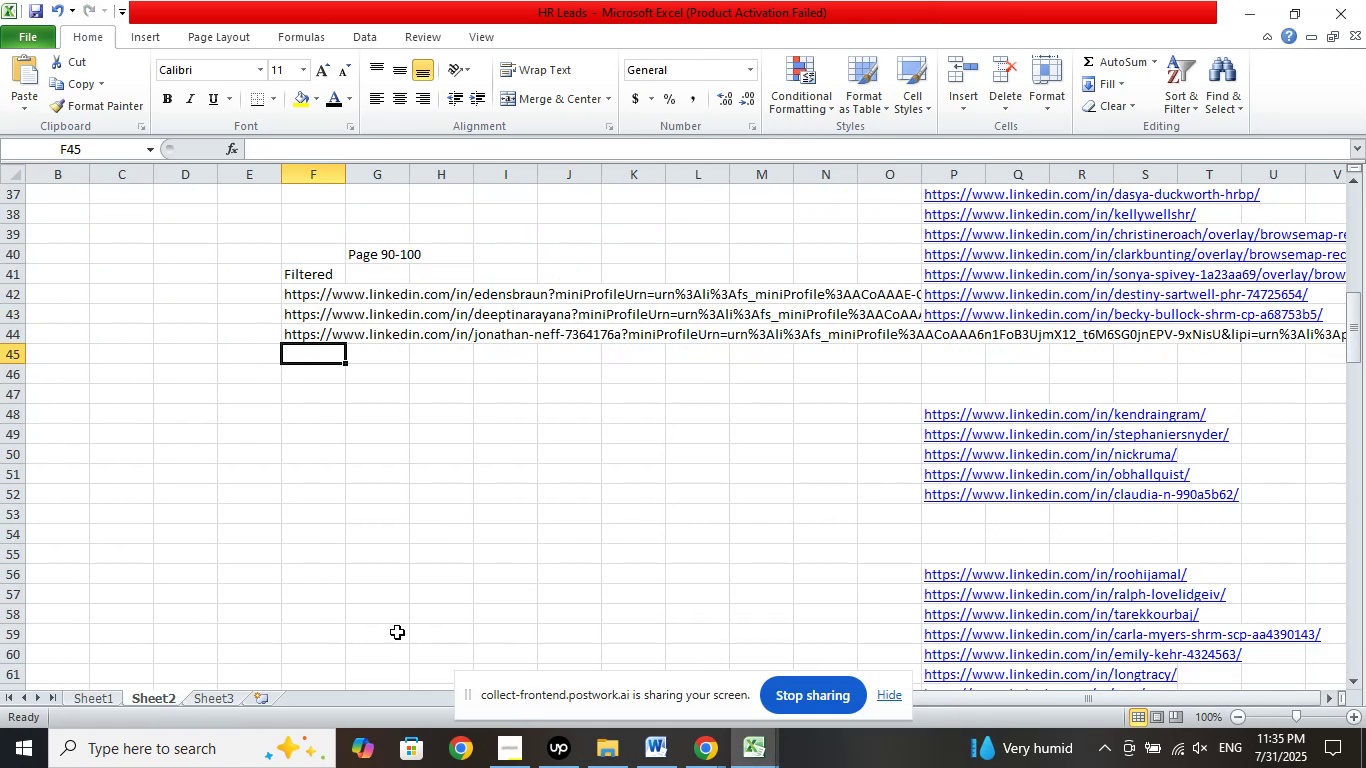 
key(ArrowUp)
 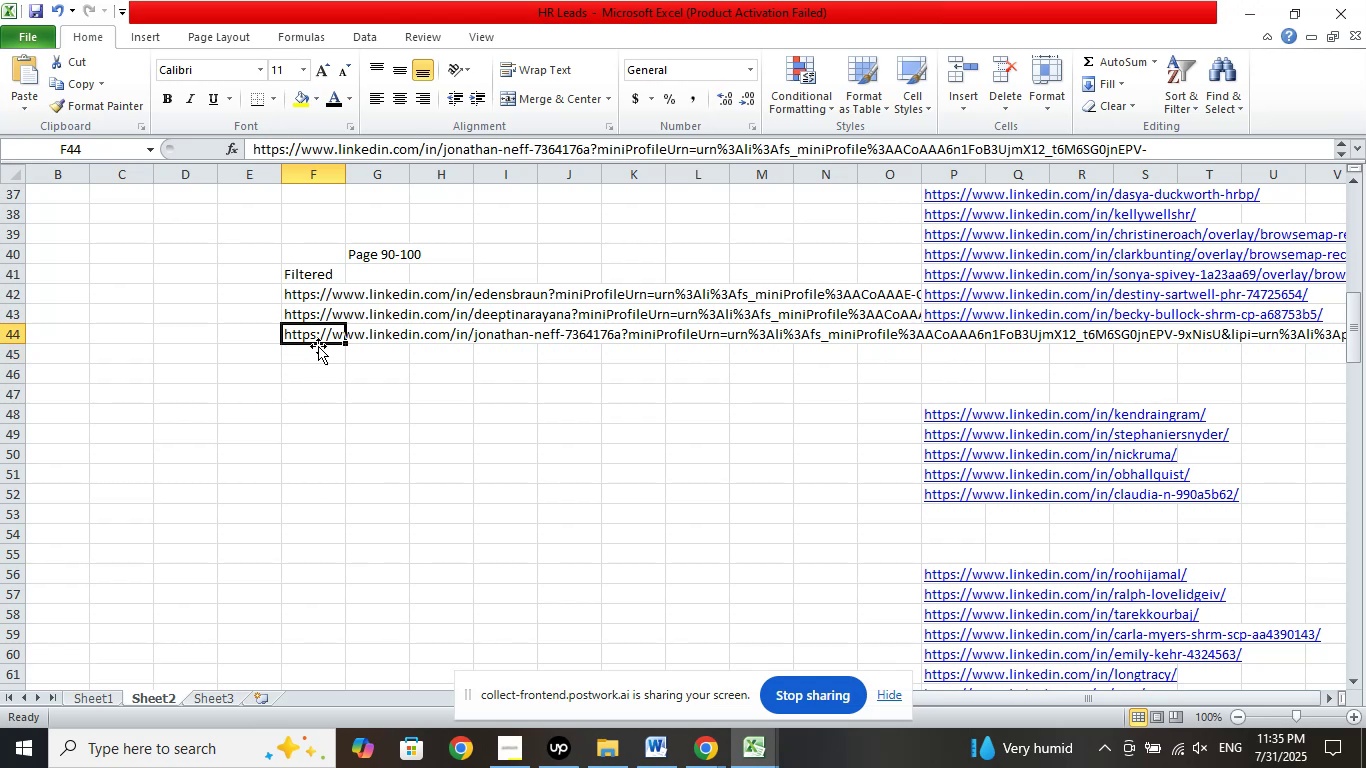 
right_click([327, 329])
 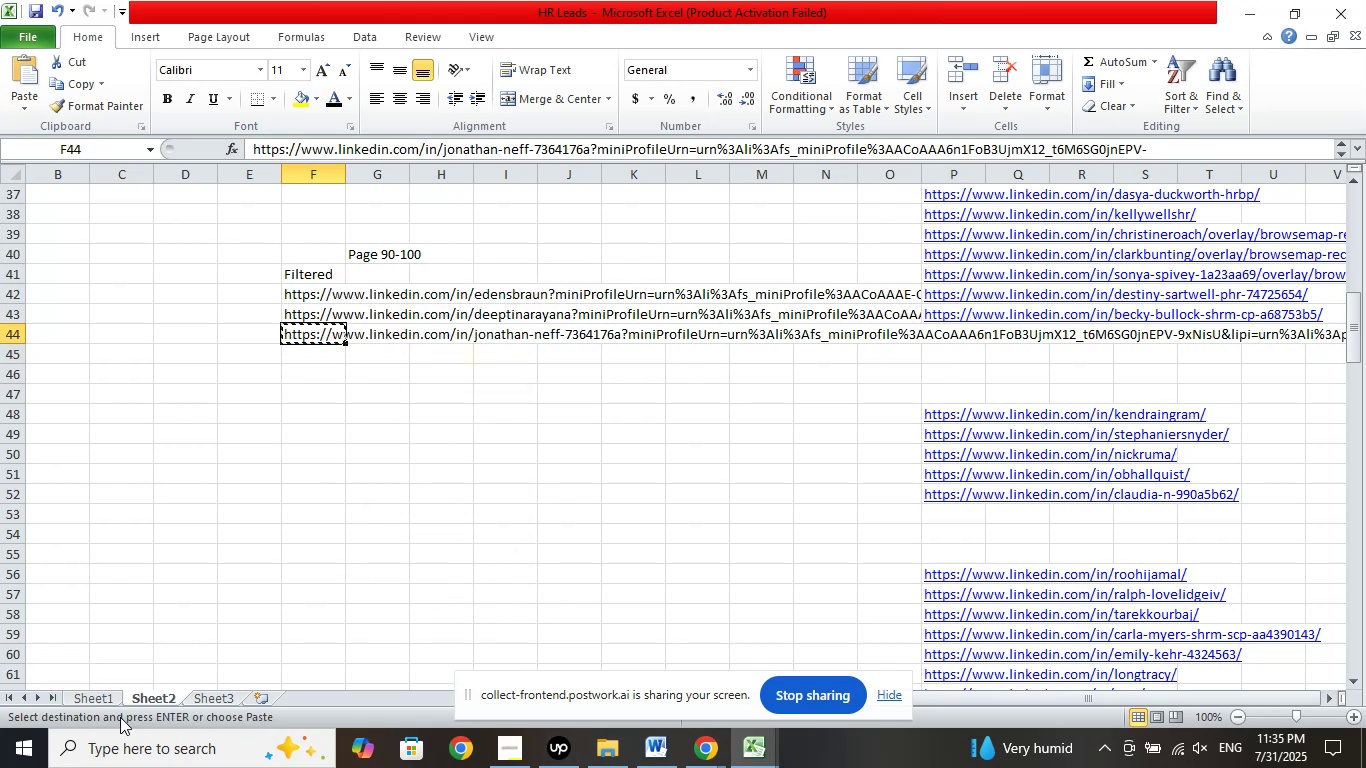 
left_click([81, 701])
 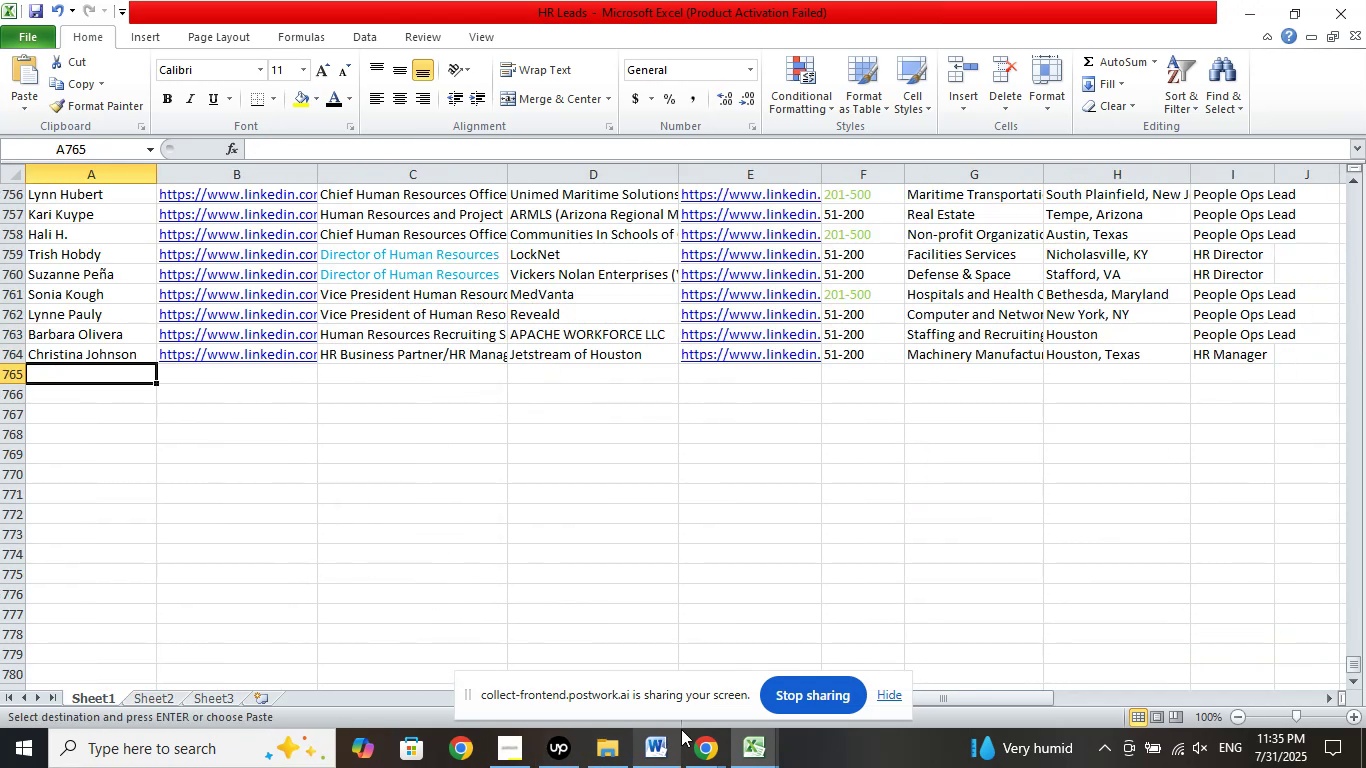 
left_click([694, 745])
 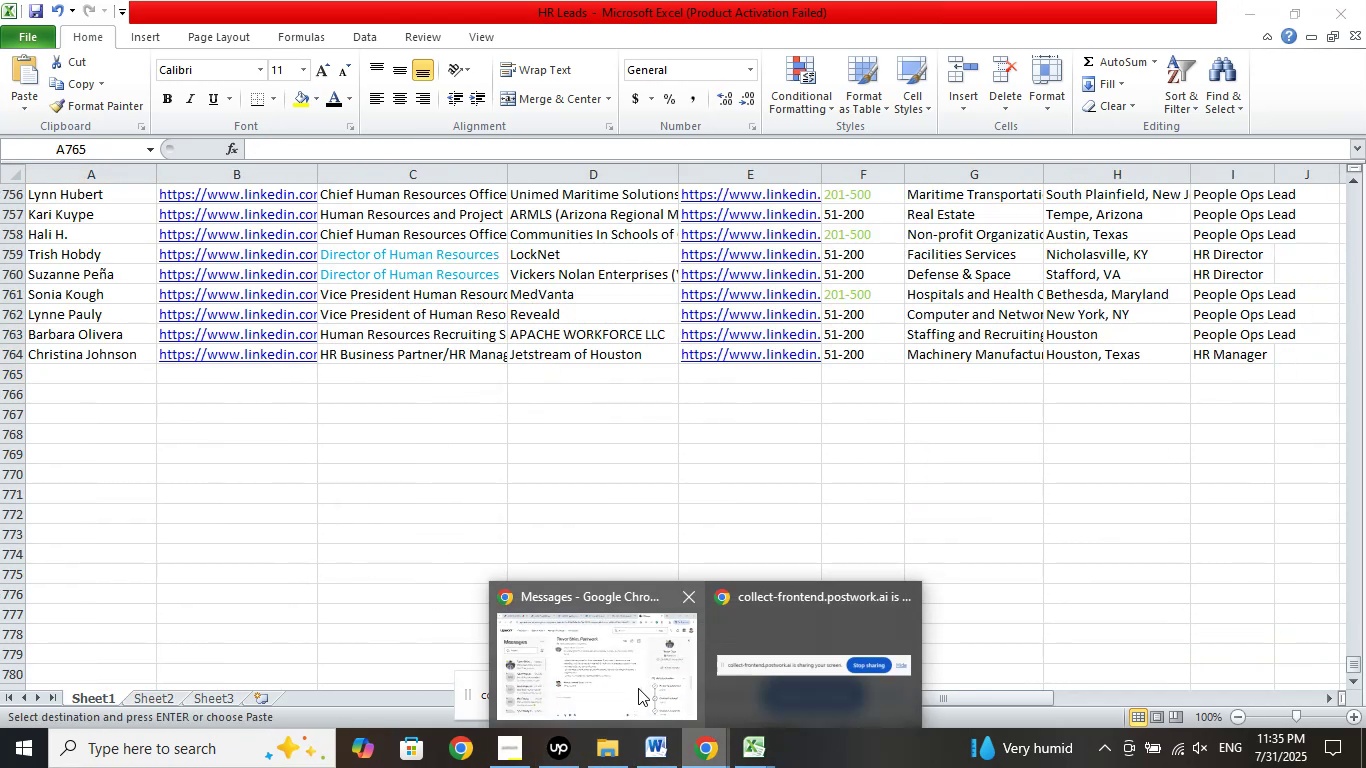 
left_click([638, 688])
 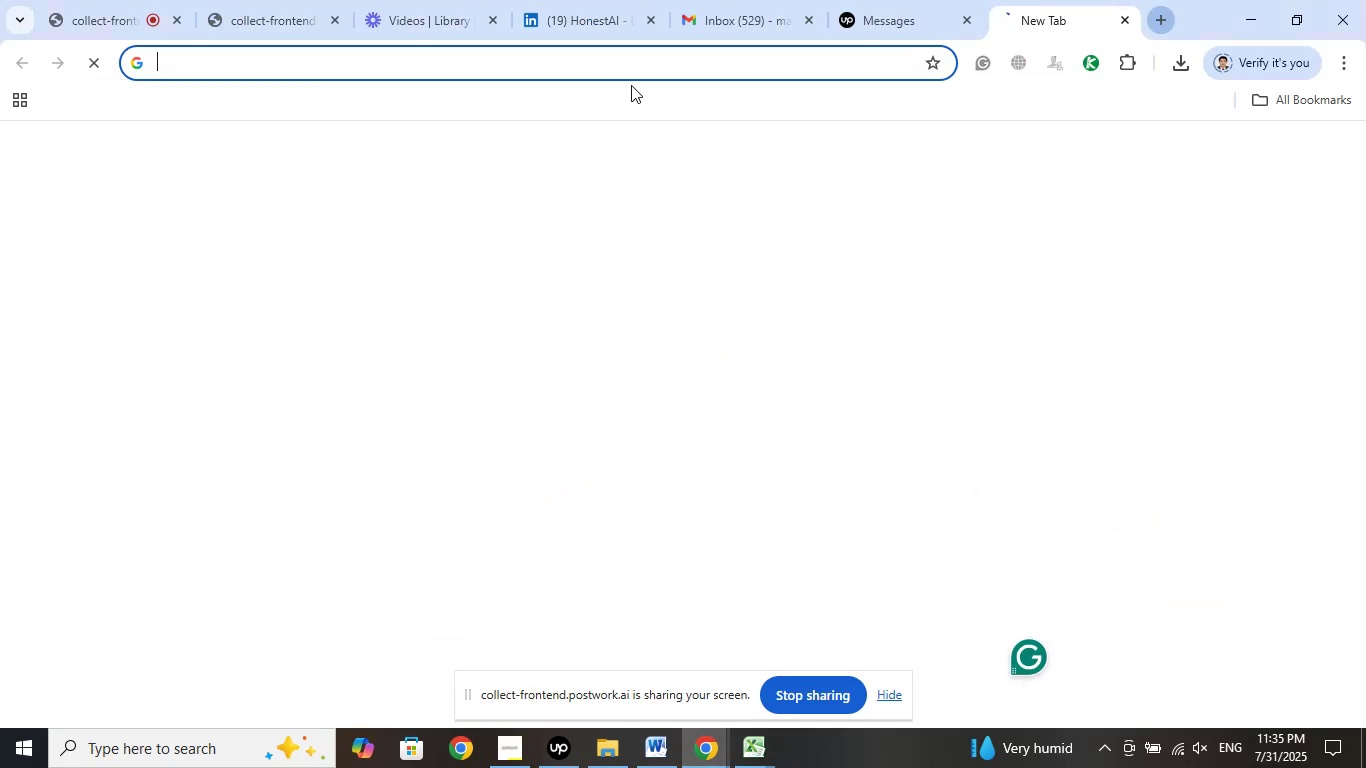 
right_click([604, 65])
 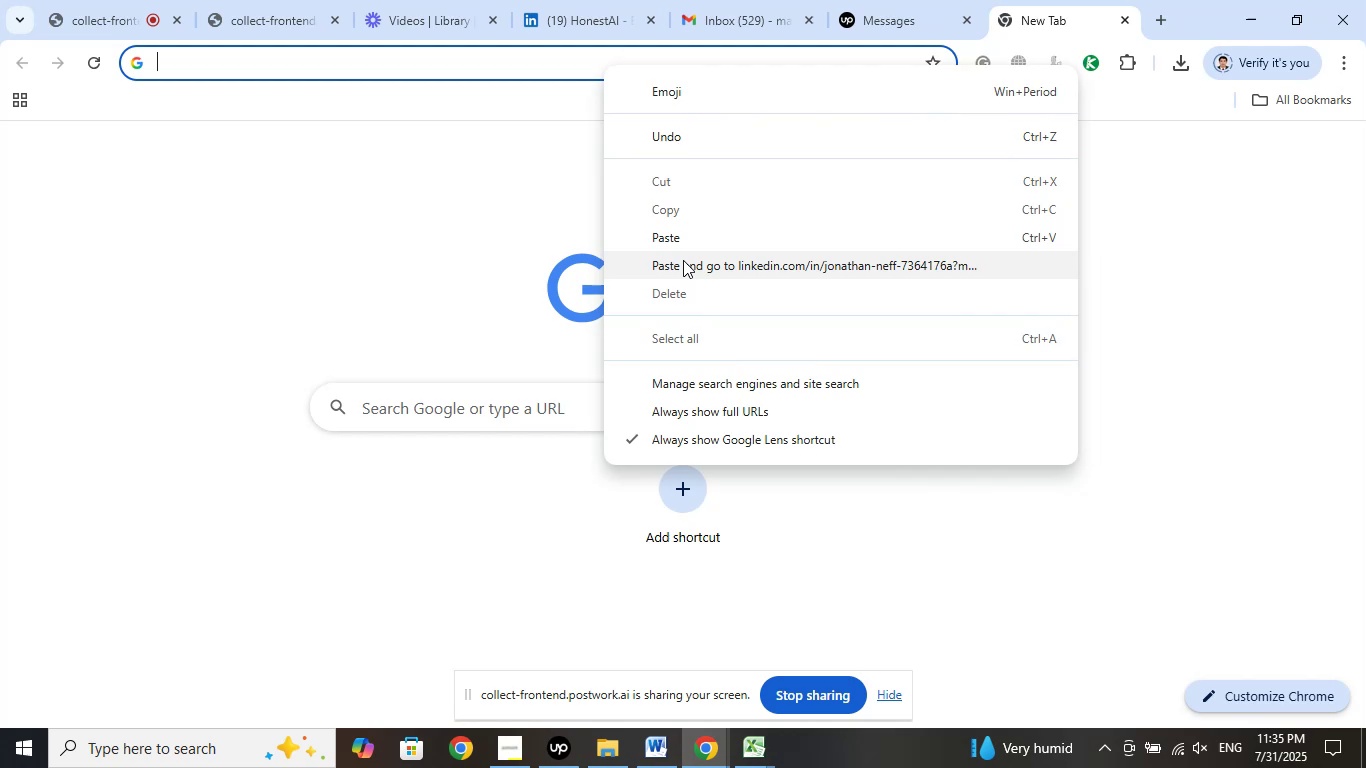 
left_click([683, 260])
 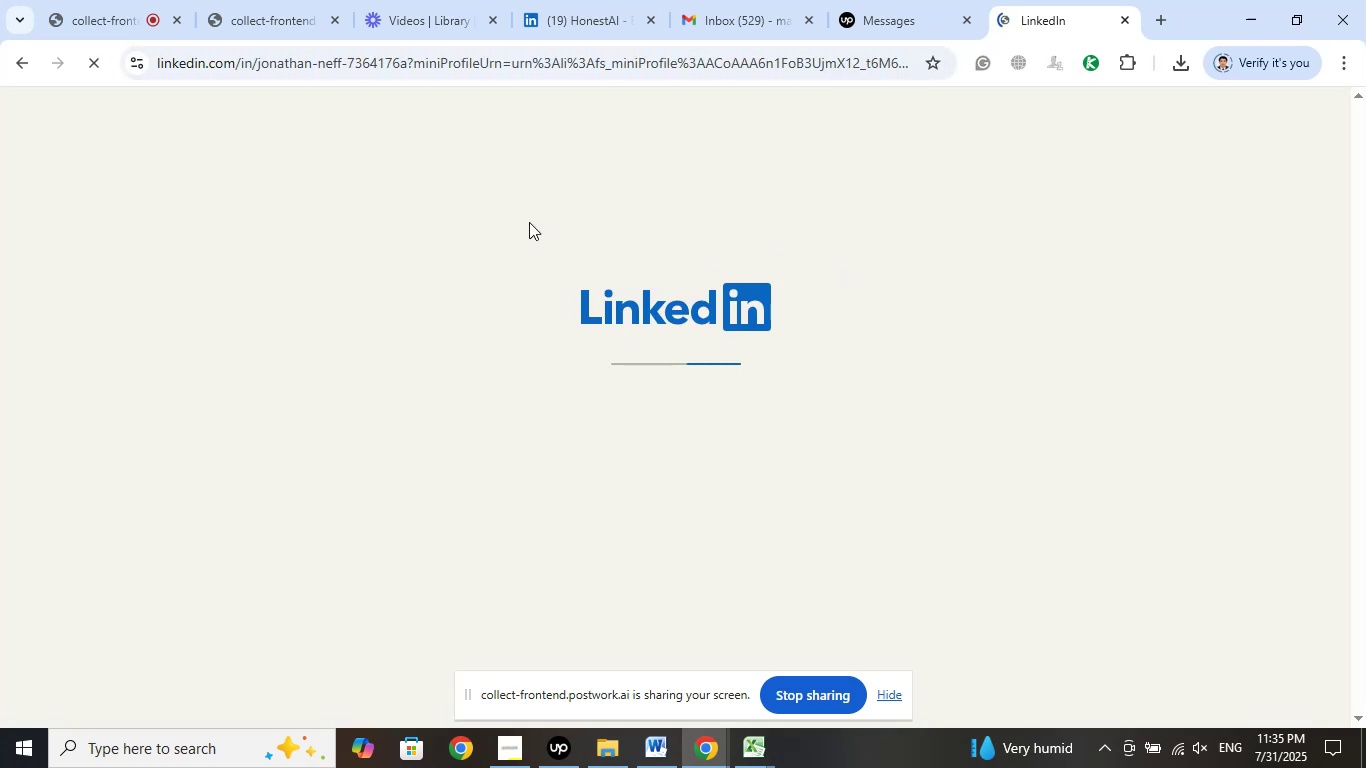 
left_click([98, 20])
 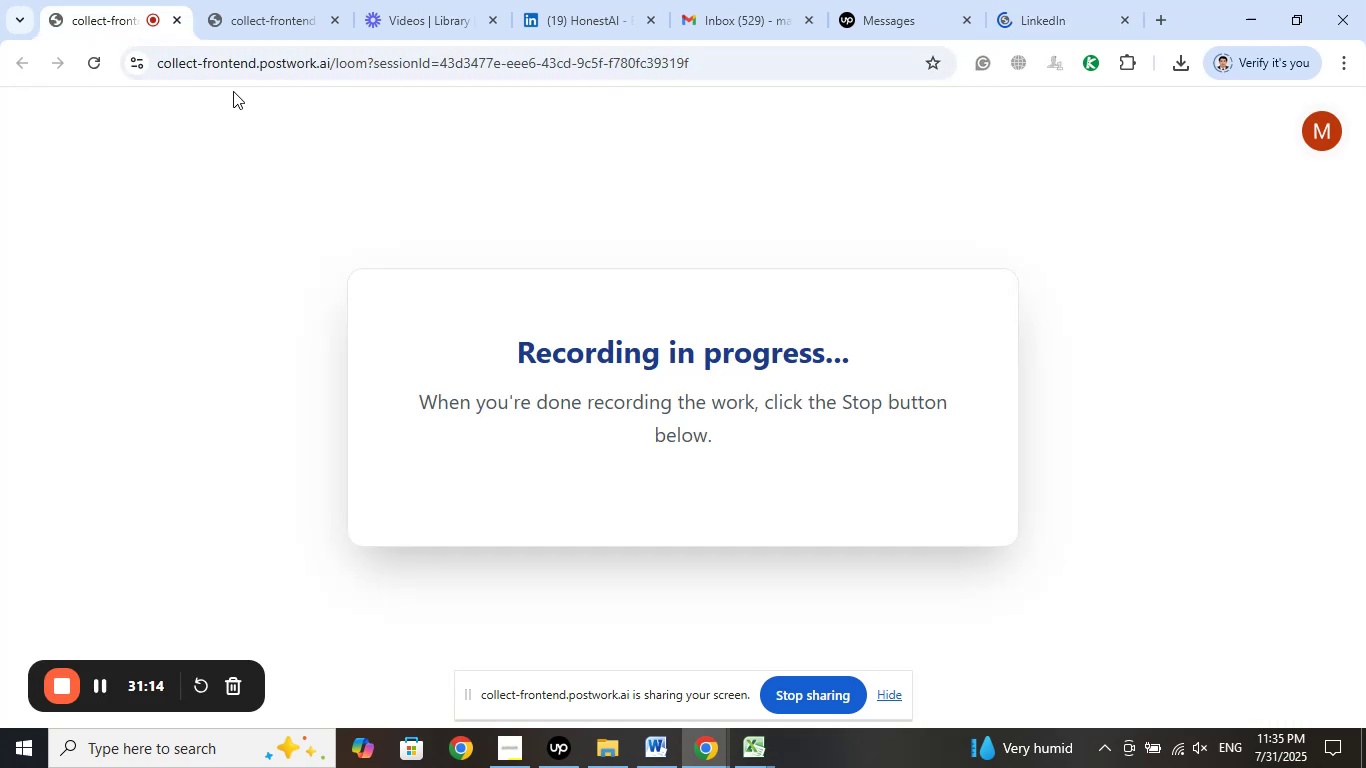 
left_click([281, 19])
 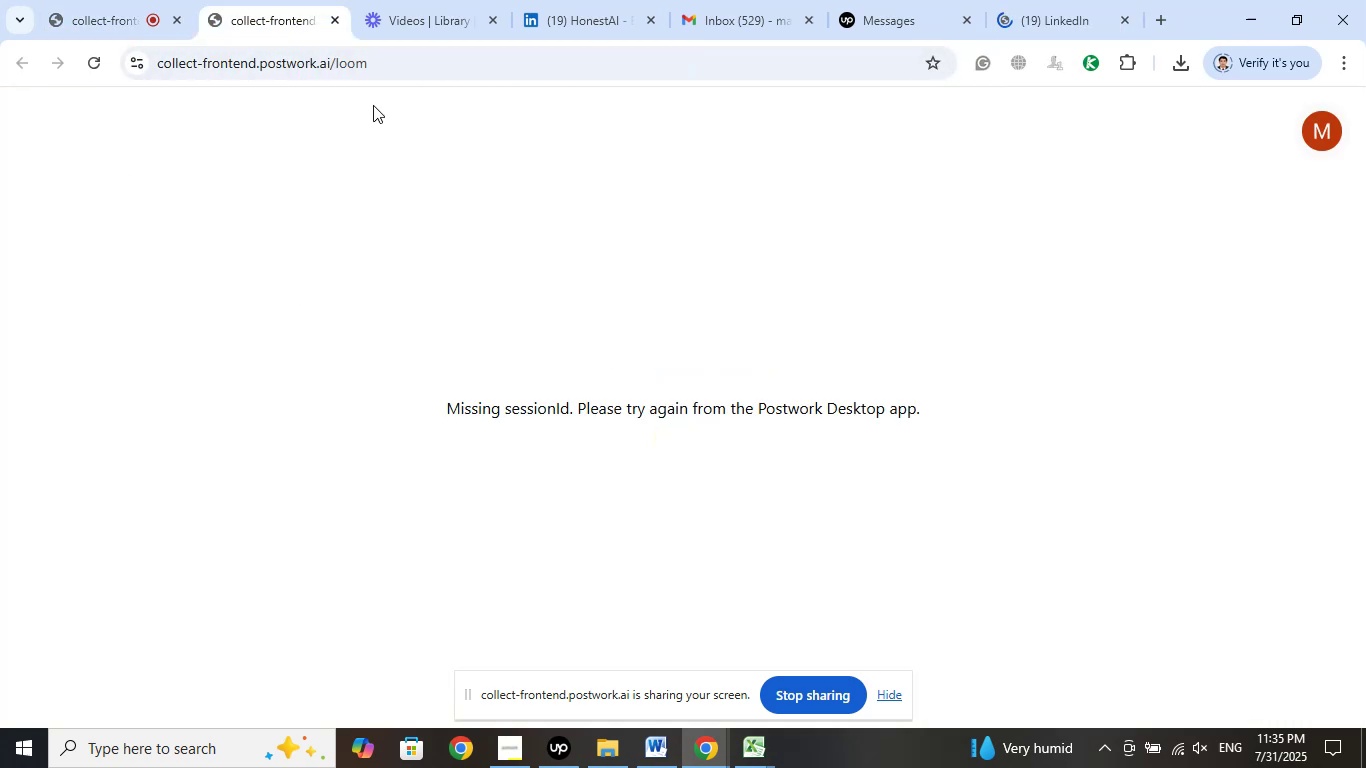 
left_click([416, 22])
 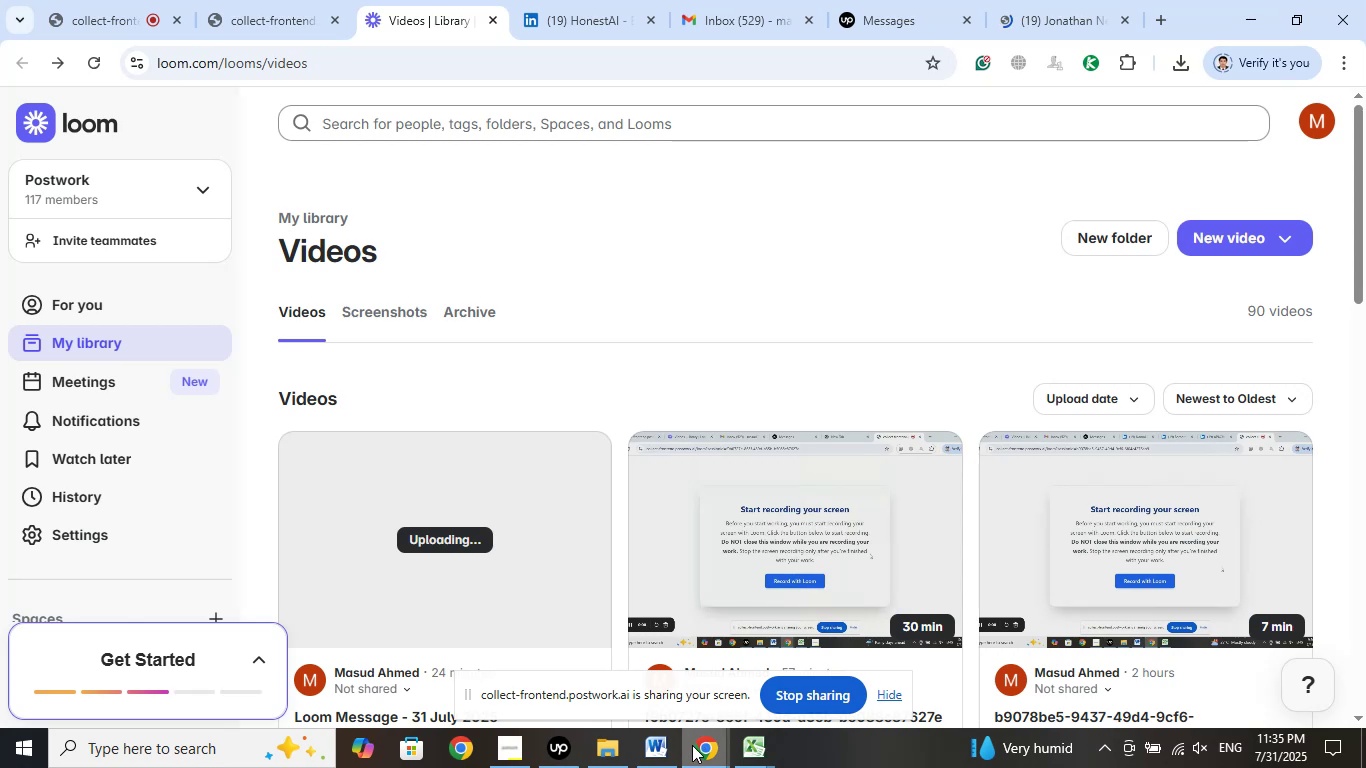 
left_click([752, 749])
 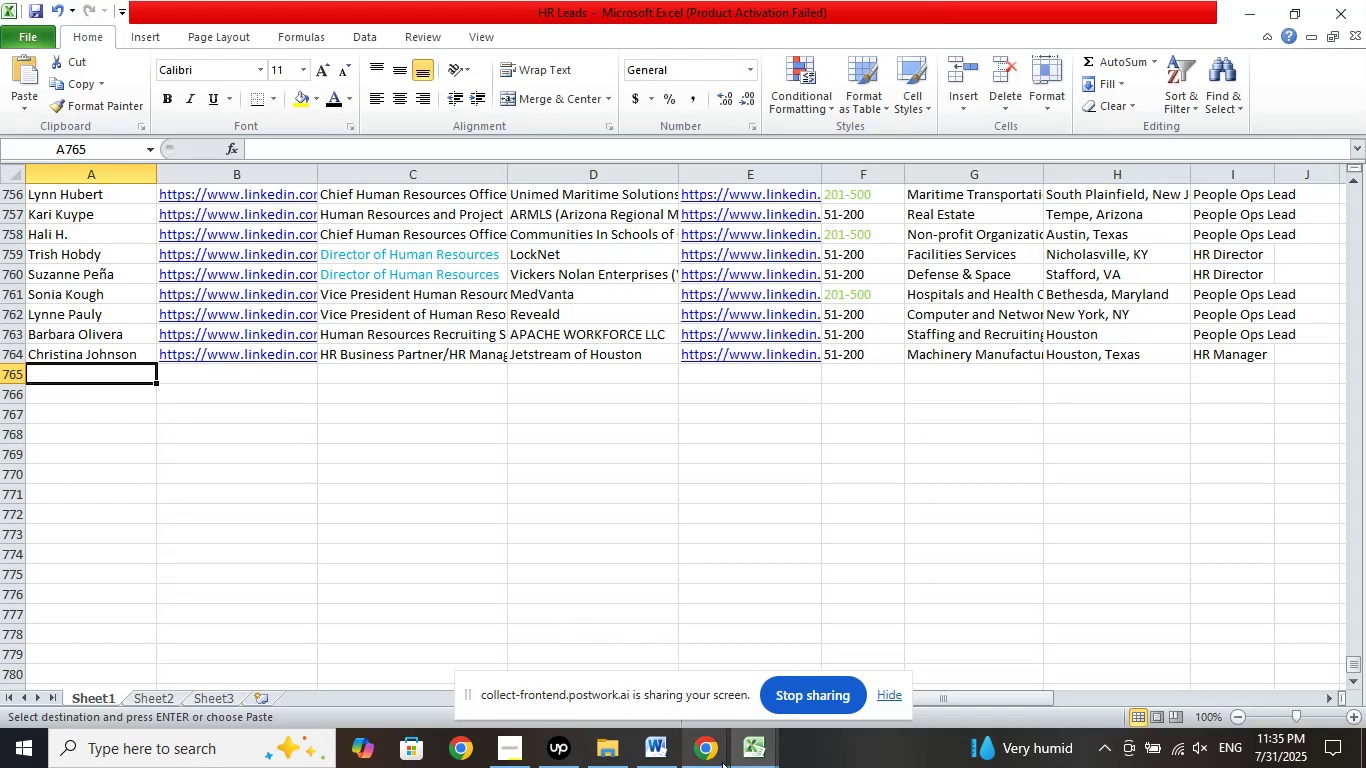 
left_click([705, 747])
 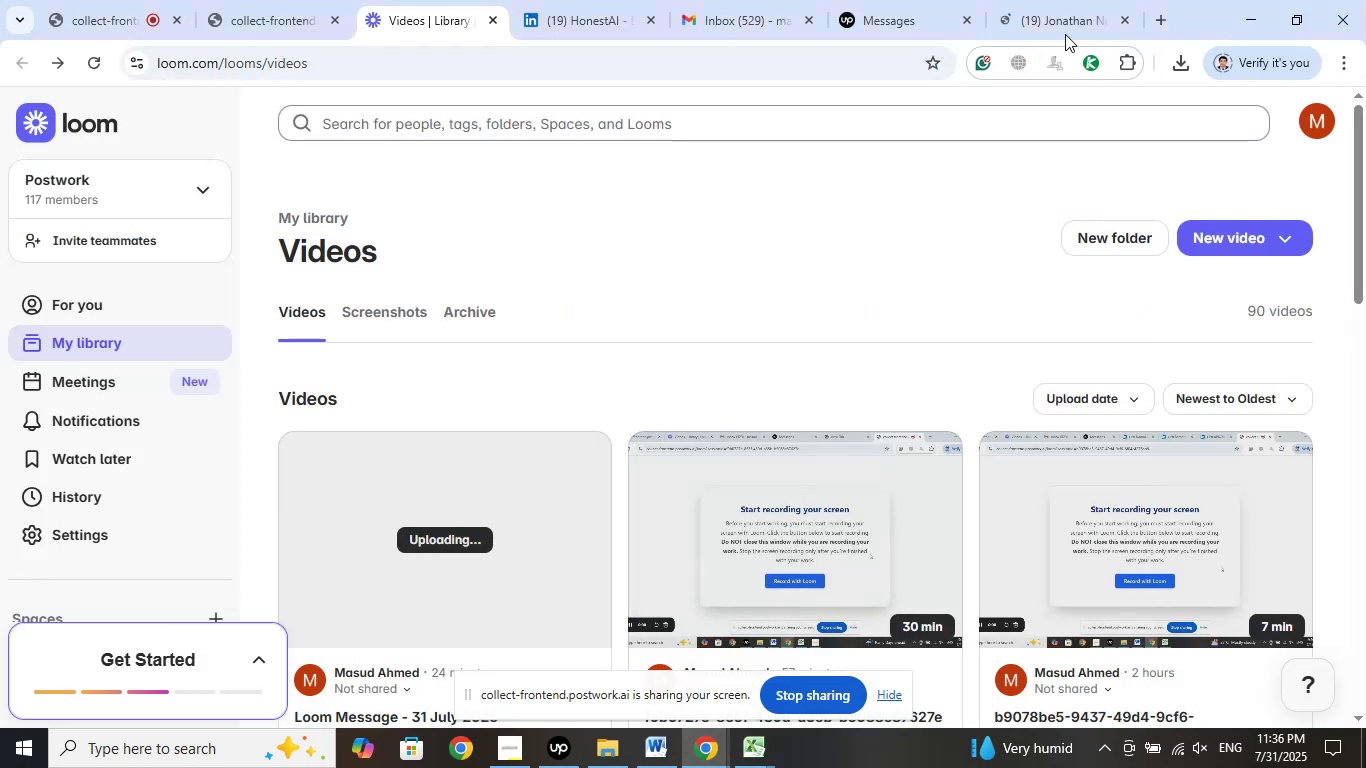 
left_click([1064, 16])
 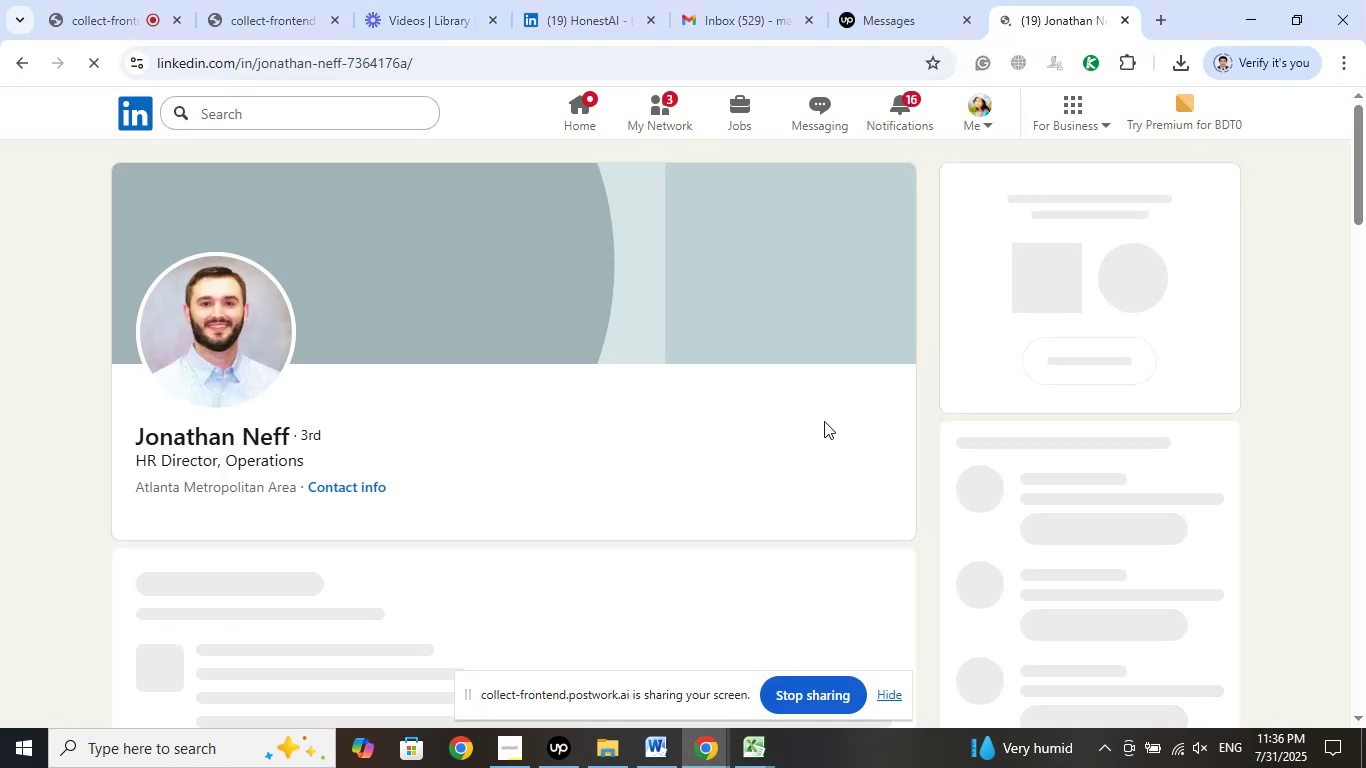 
mouse_move([661, 551])
 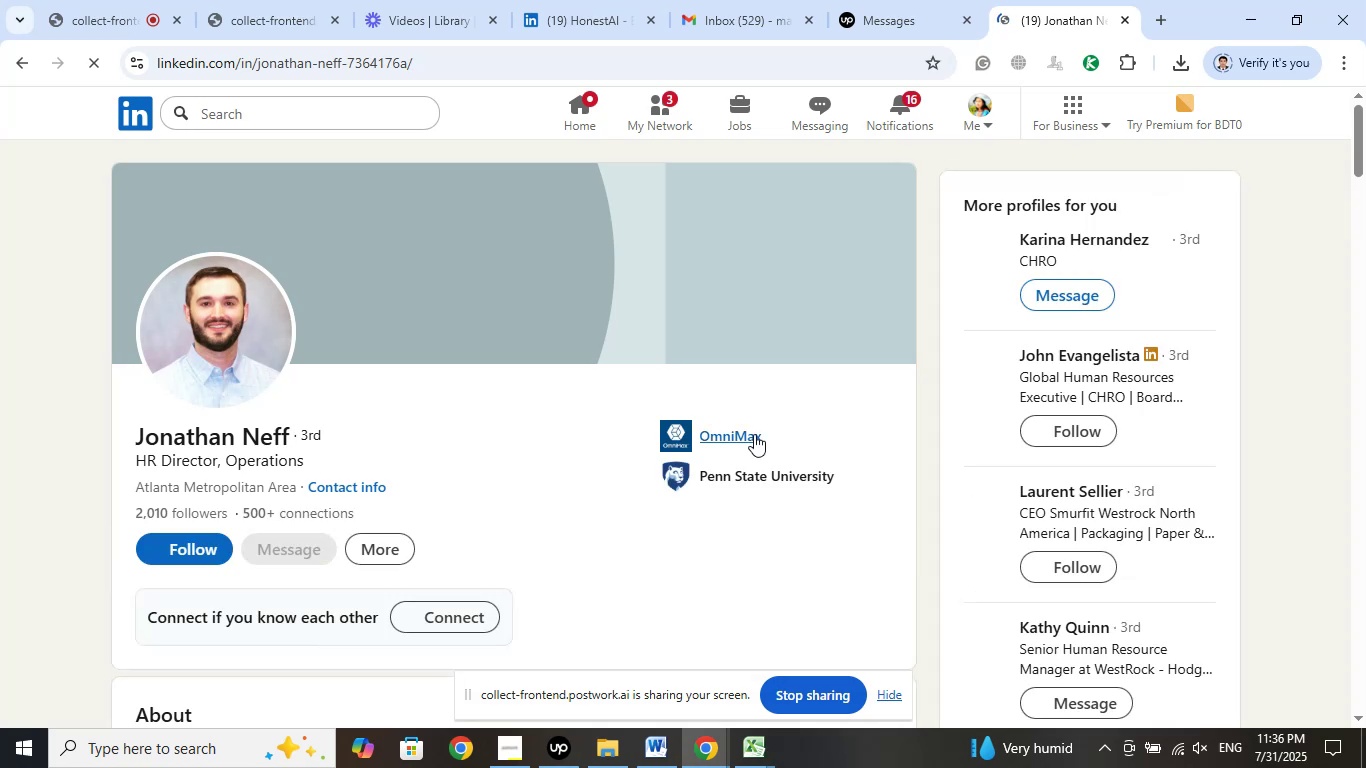 
left_click([754, 434])
 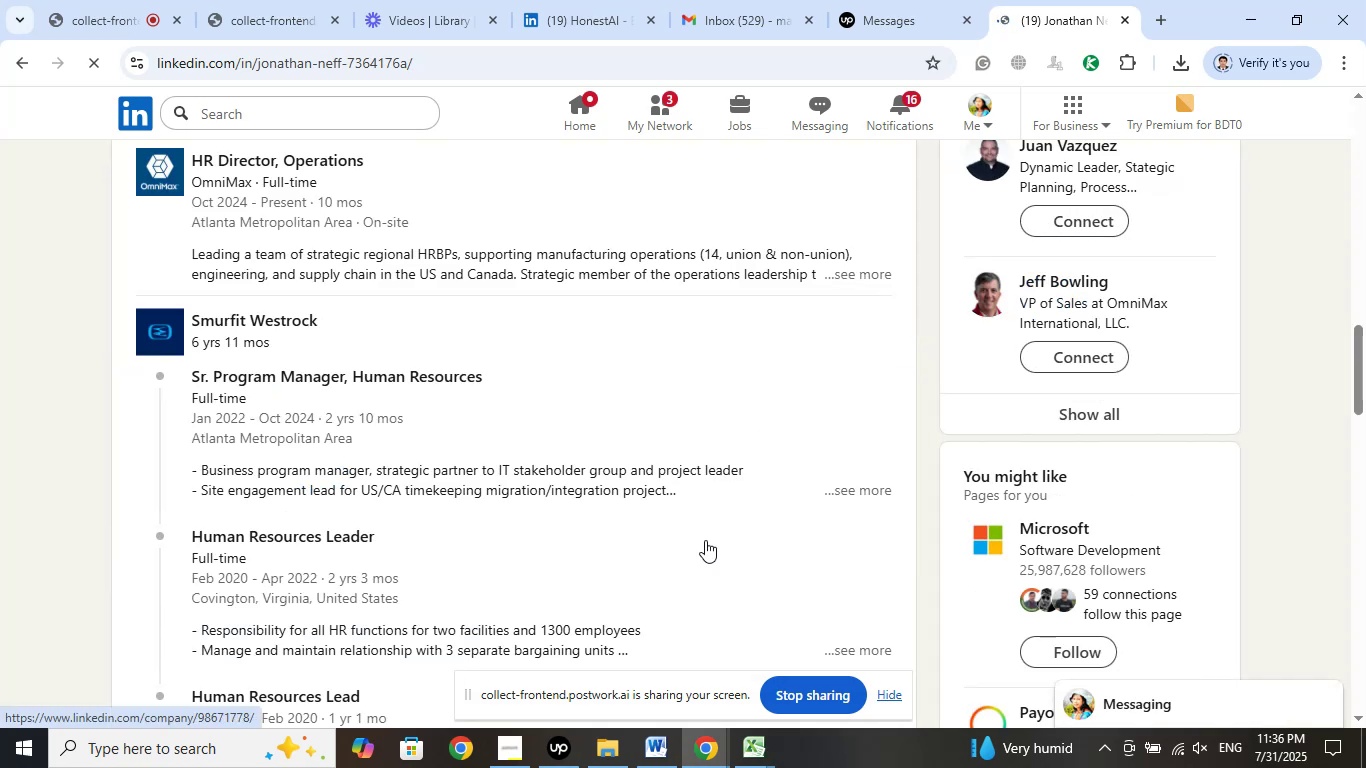 
scroll: coordinate [704, 498], scroll_direction: up, amount: 4.0
 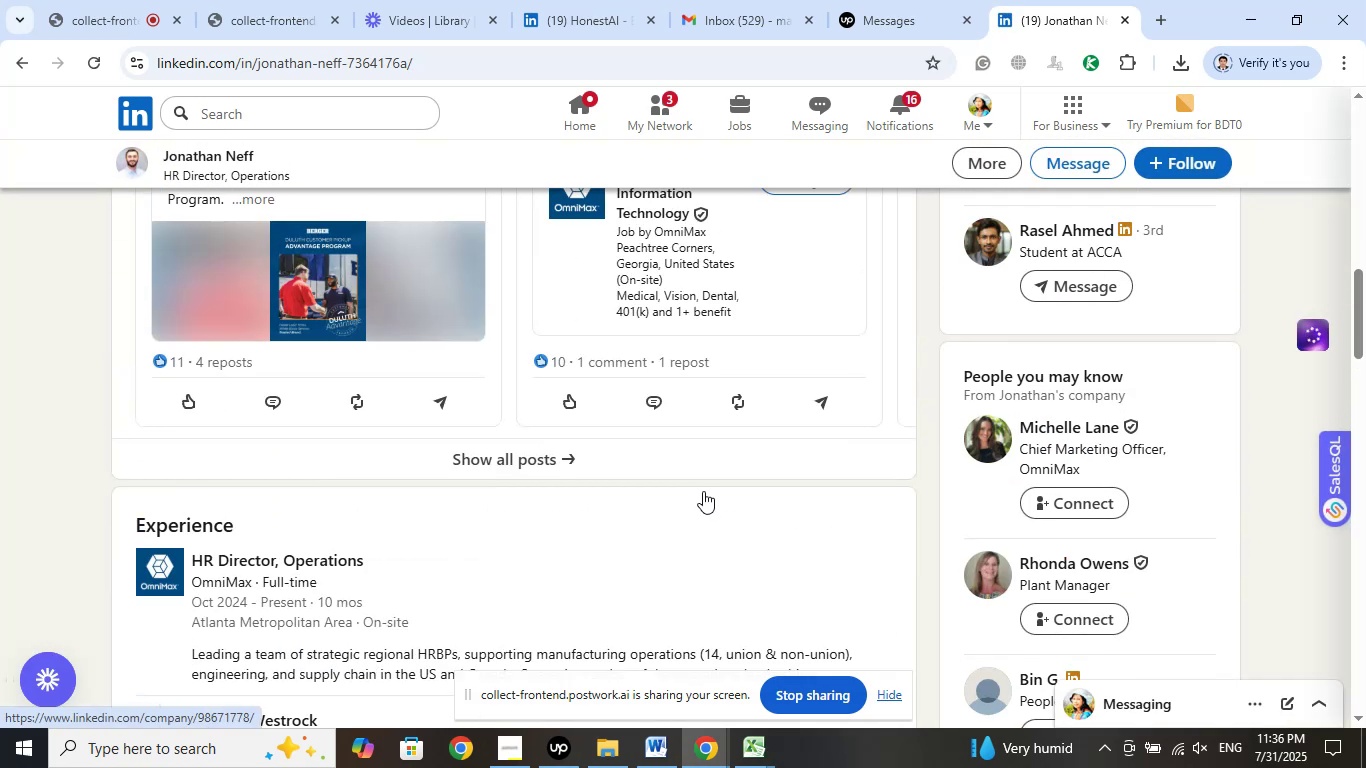 
scroll: coordinate [702, 489], scroll_direction: down, amount: 2.0
 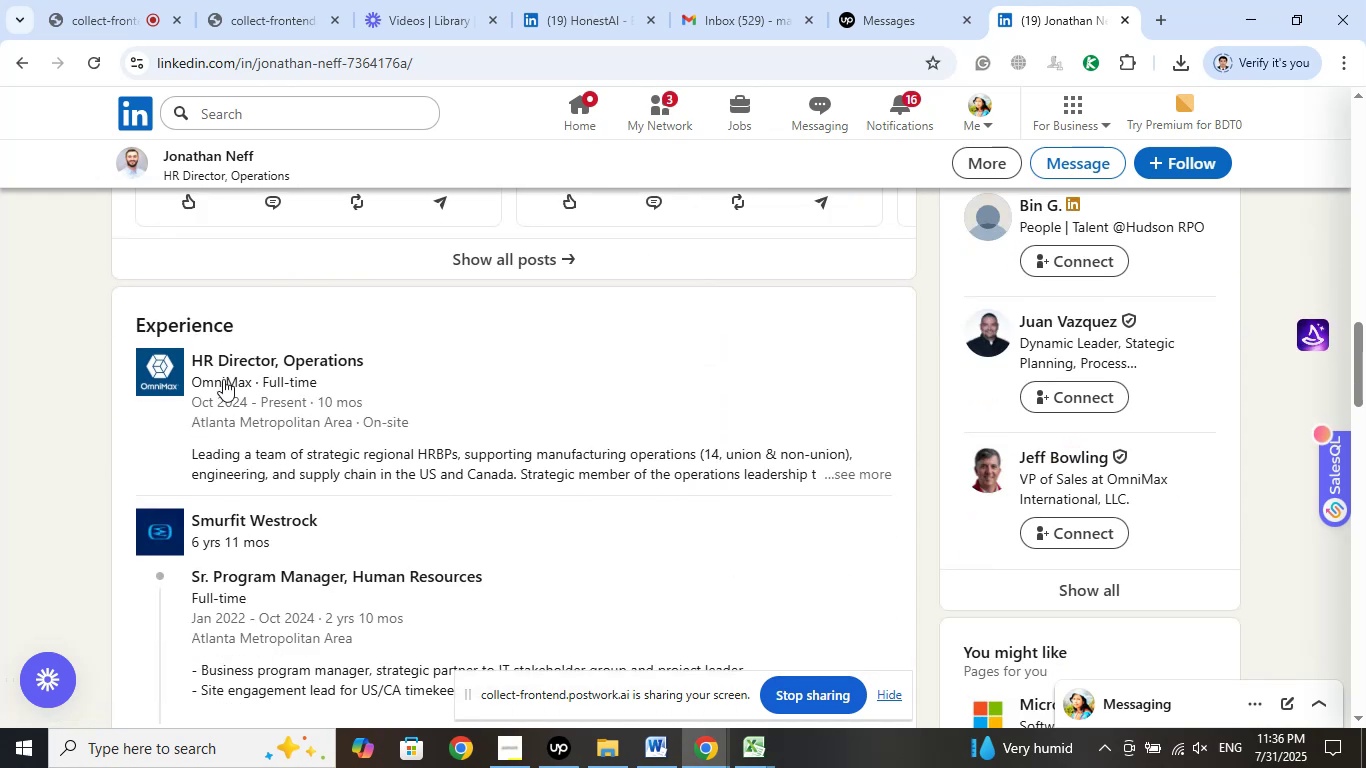 
right_click([228, 372])
 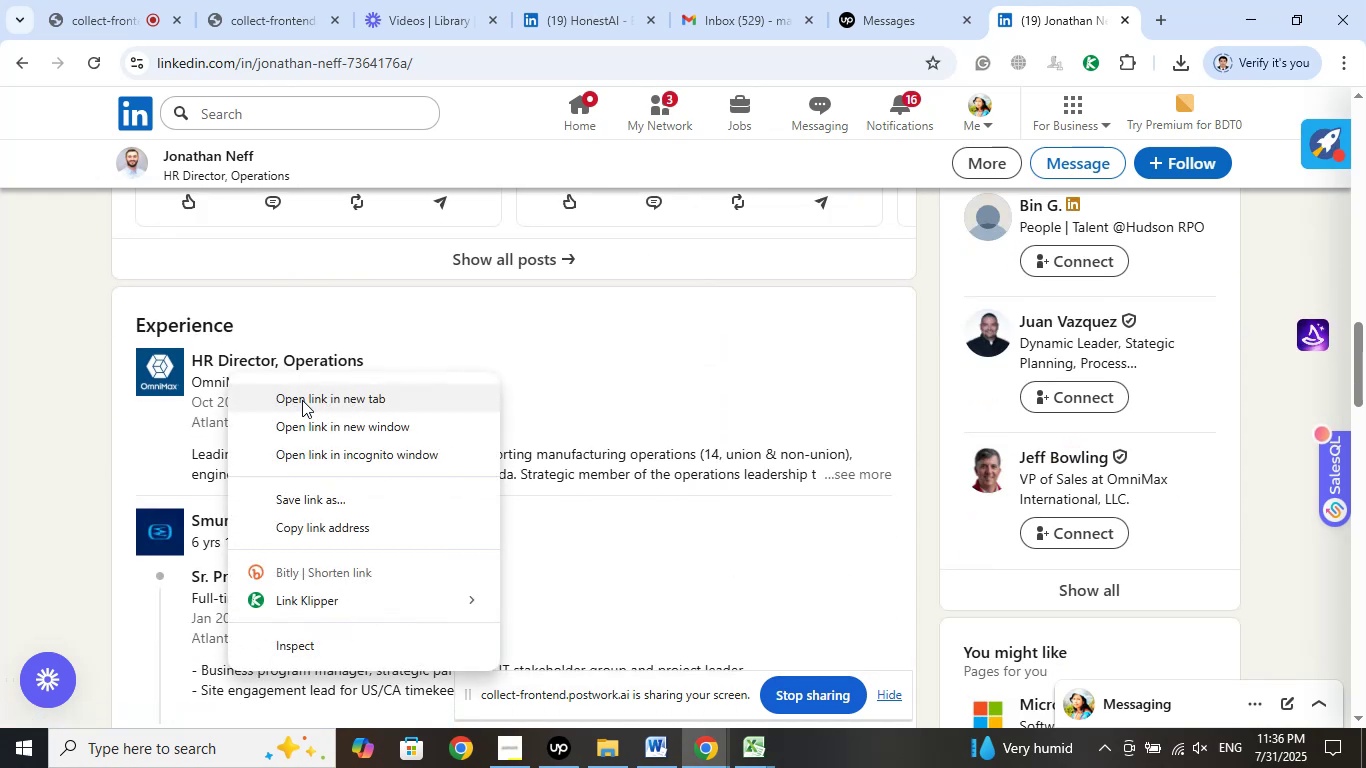 
left_click([302, 400])
 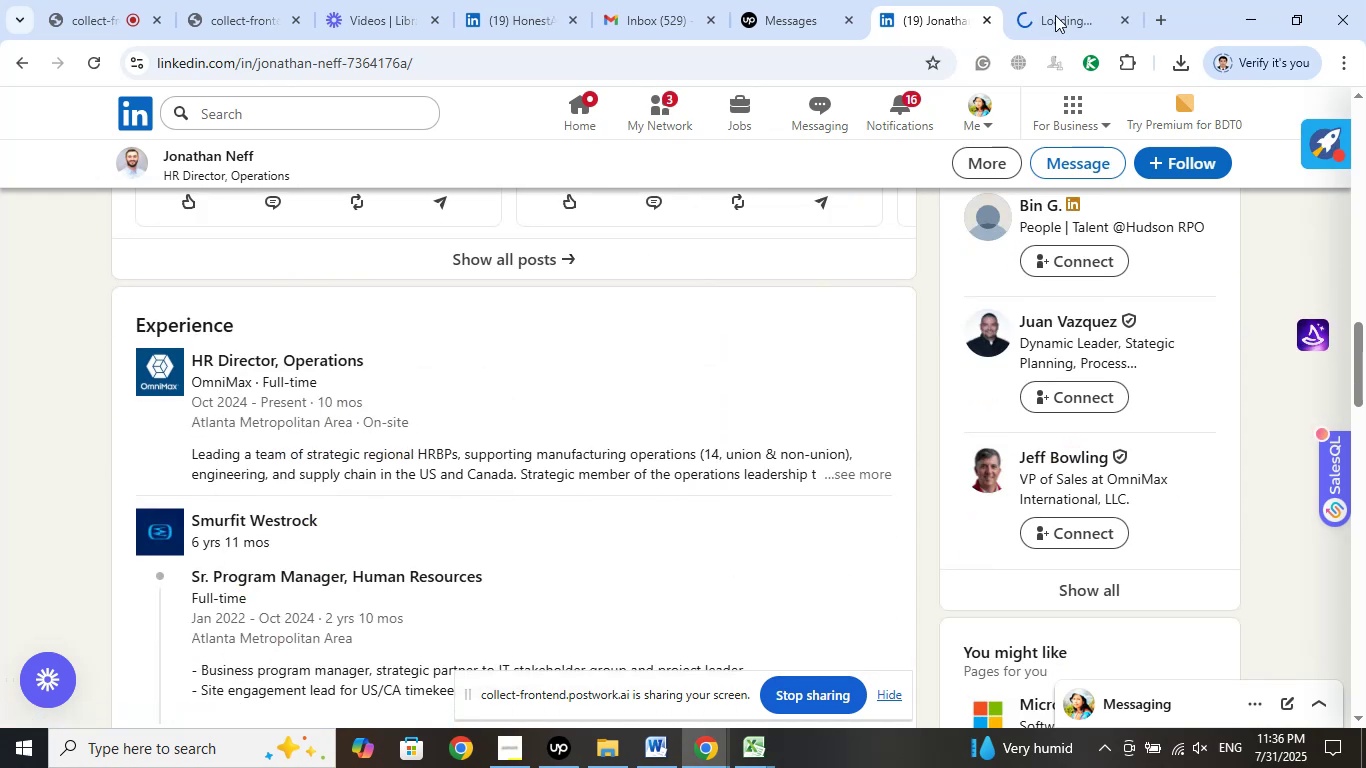 
left_click([1056, 14])
 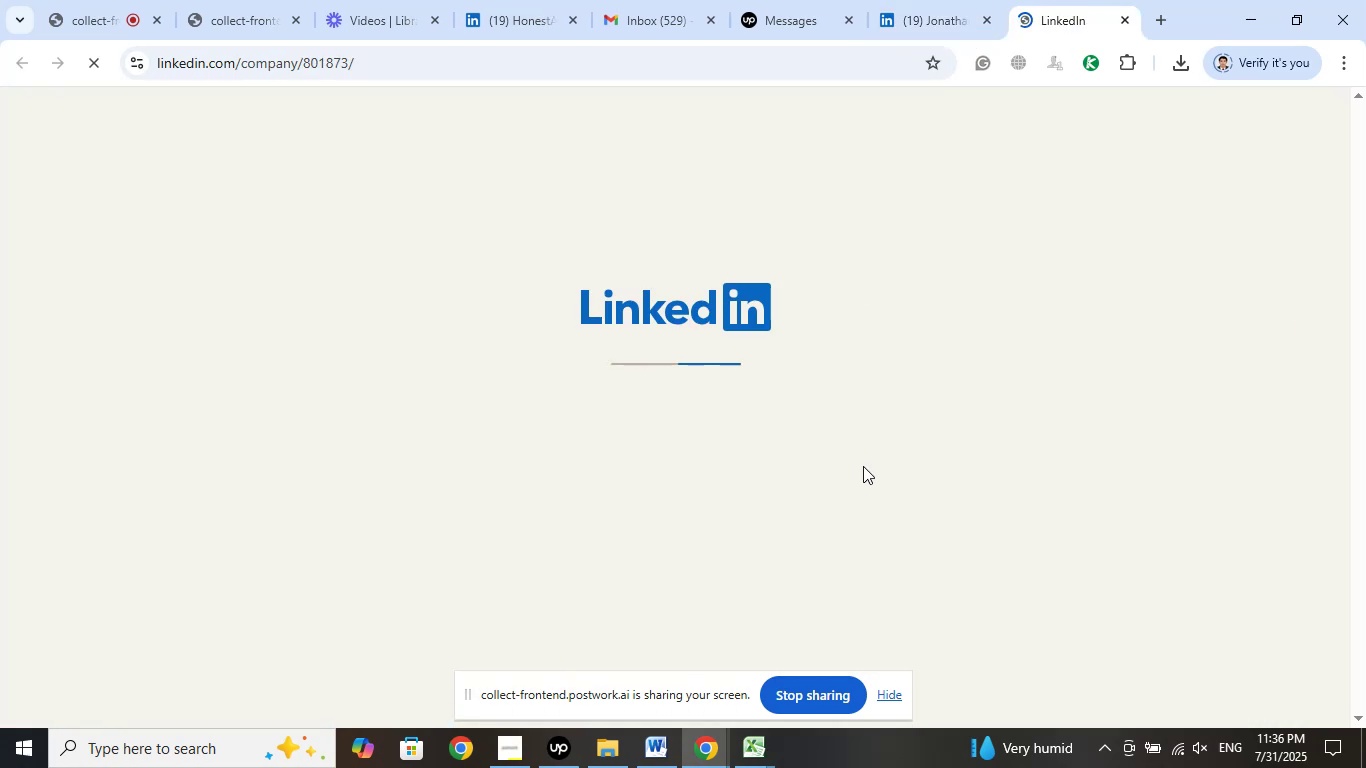 
wait(10.05)
 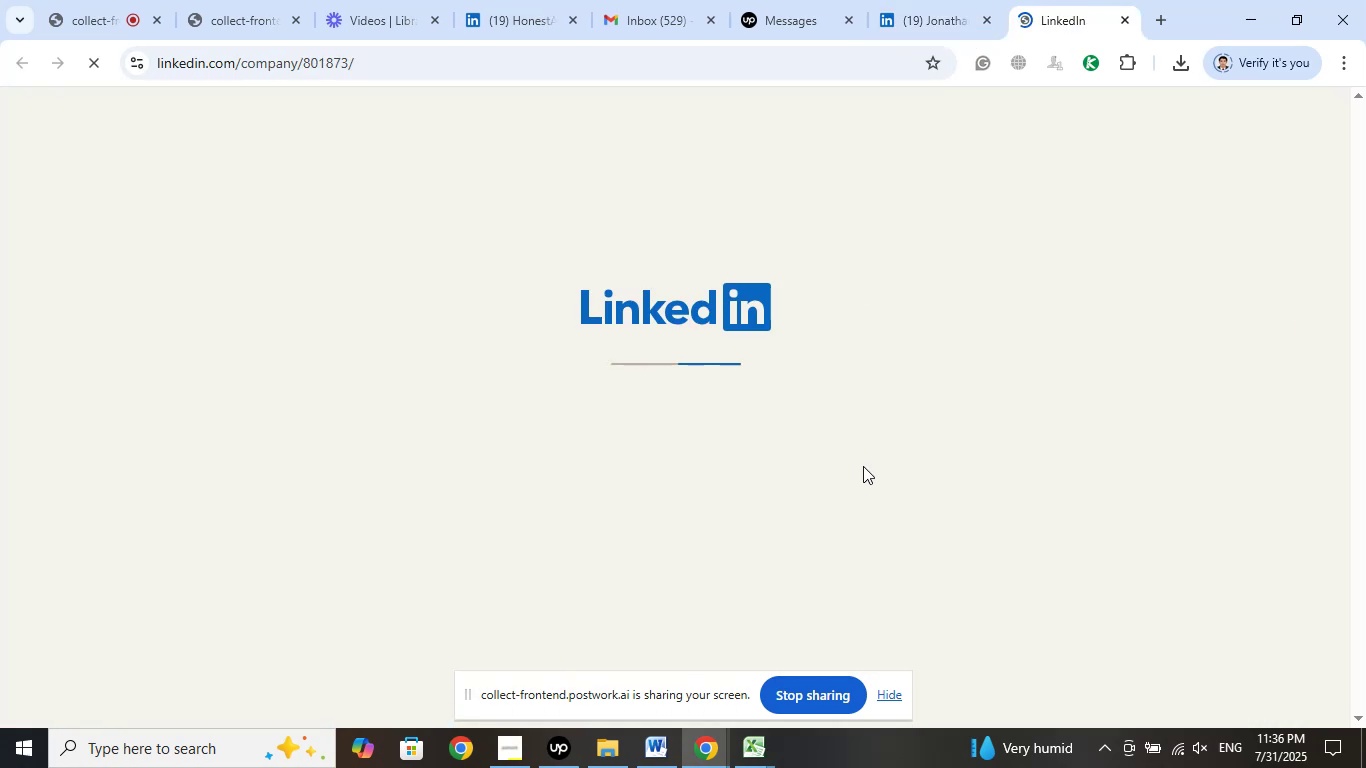 
left_click([1125, 22])
 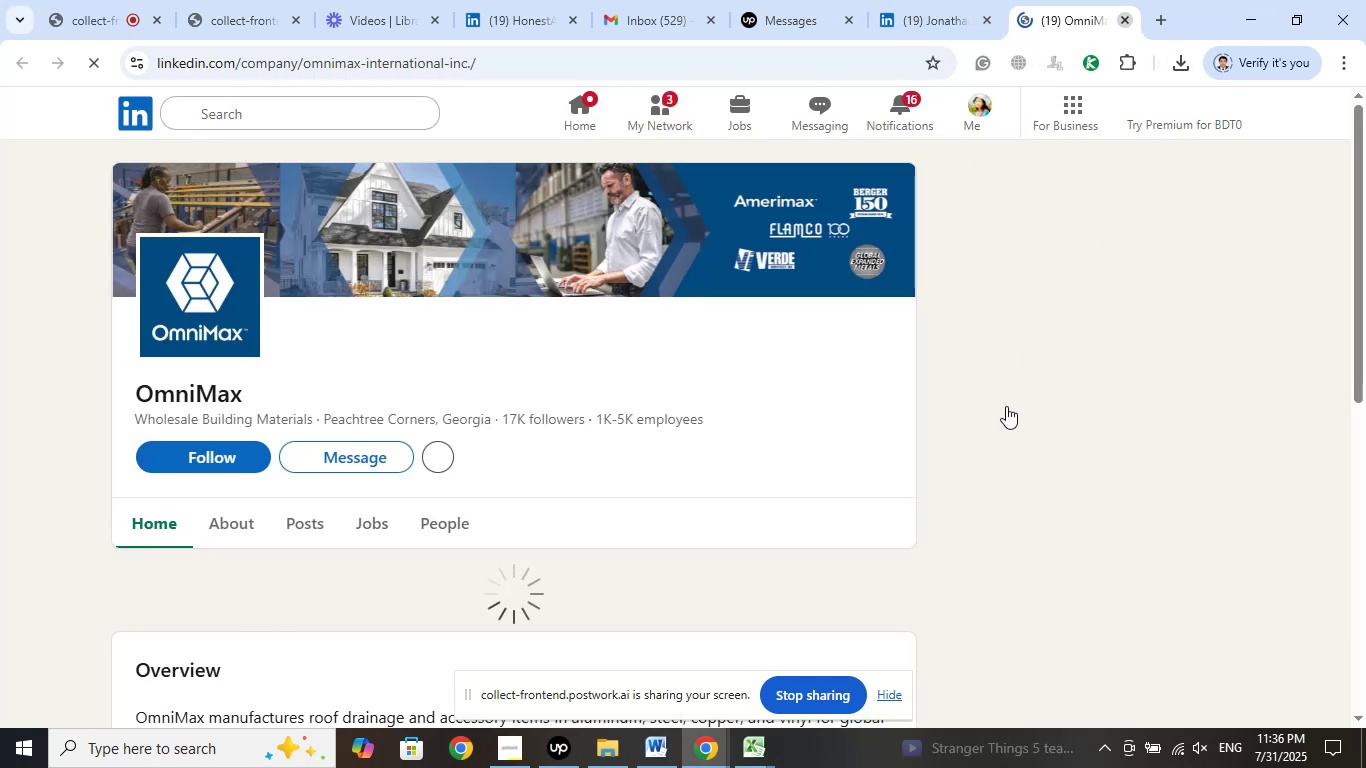 
mouse_move([1005, 485])
 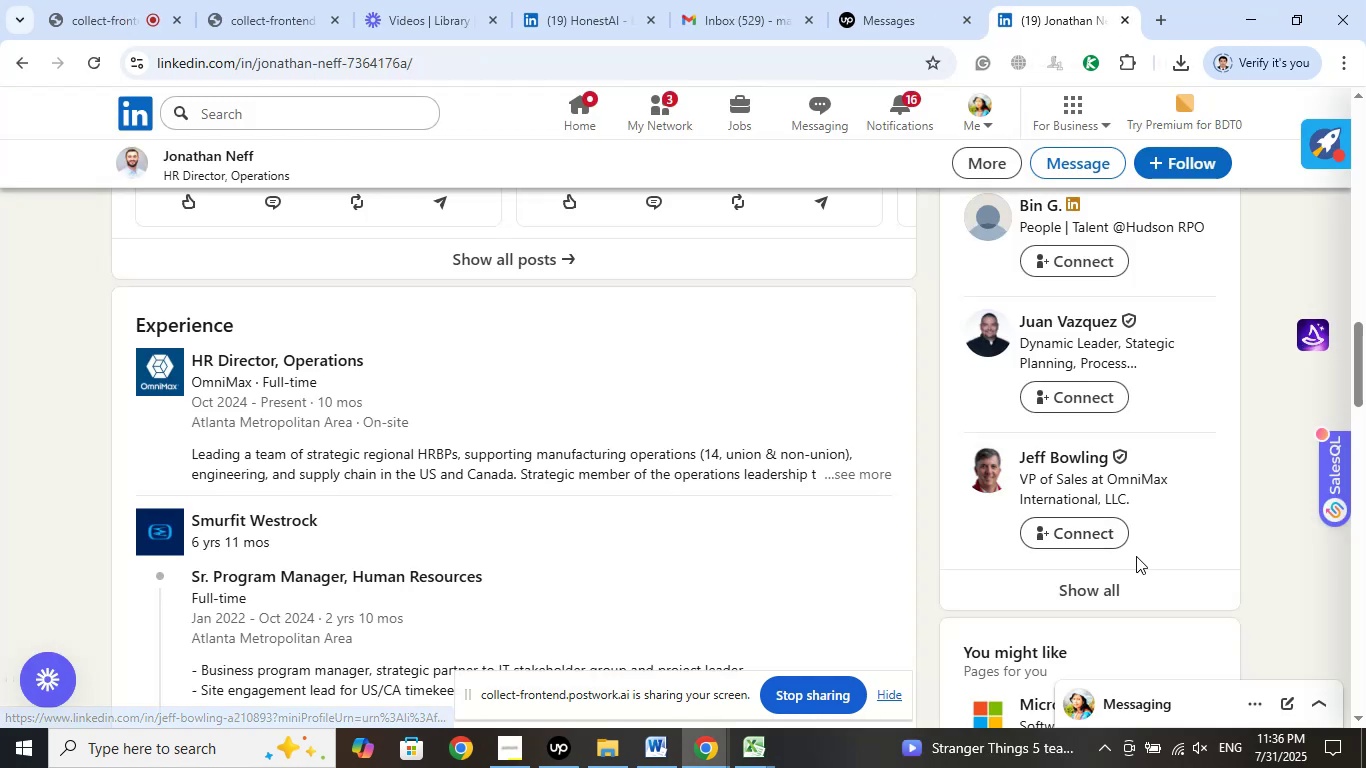 
scroll: coordinate [1153, 464], scroll_direction: up, amount: 20.0
 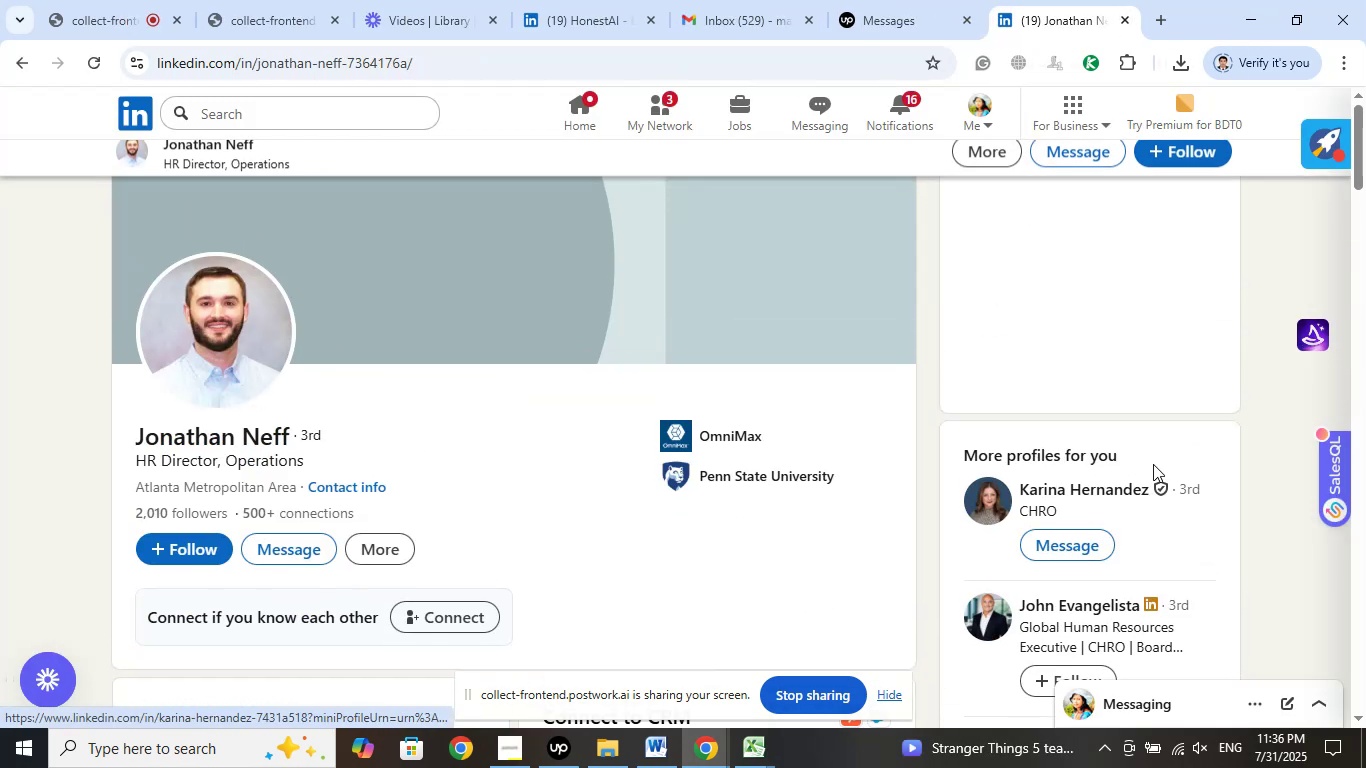 
scroll: coordinate [1154, 461], scroll_direction: none, amount: 0.0
 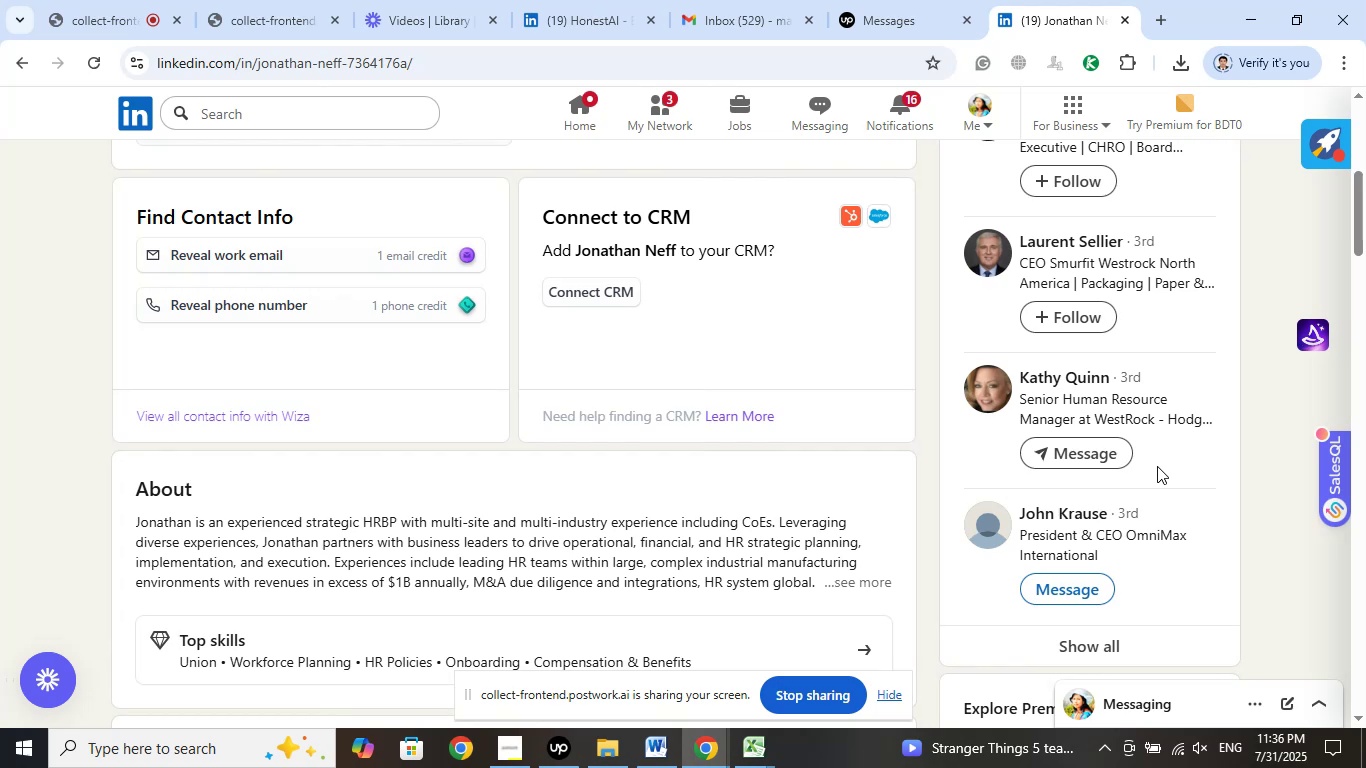 
scroll: coordinate [1157, 466], scroll_direction: down, amount: 1.0
 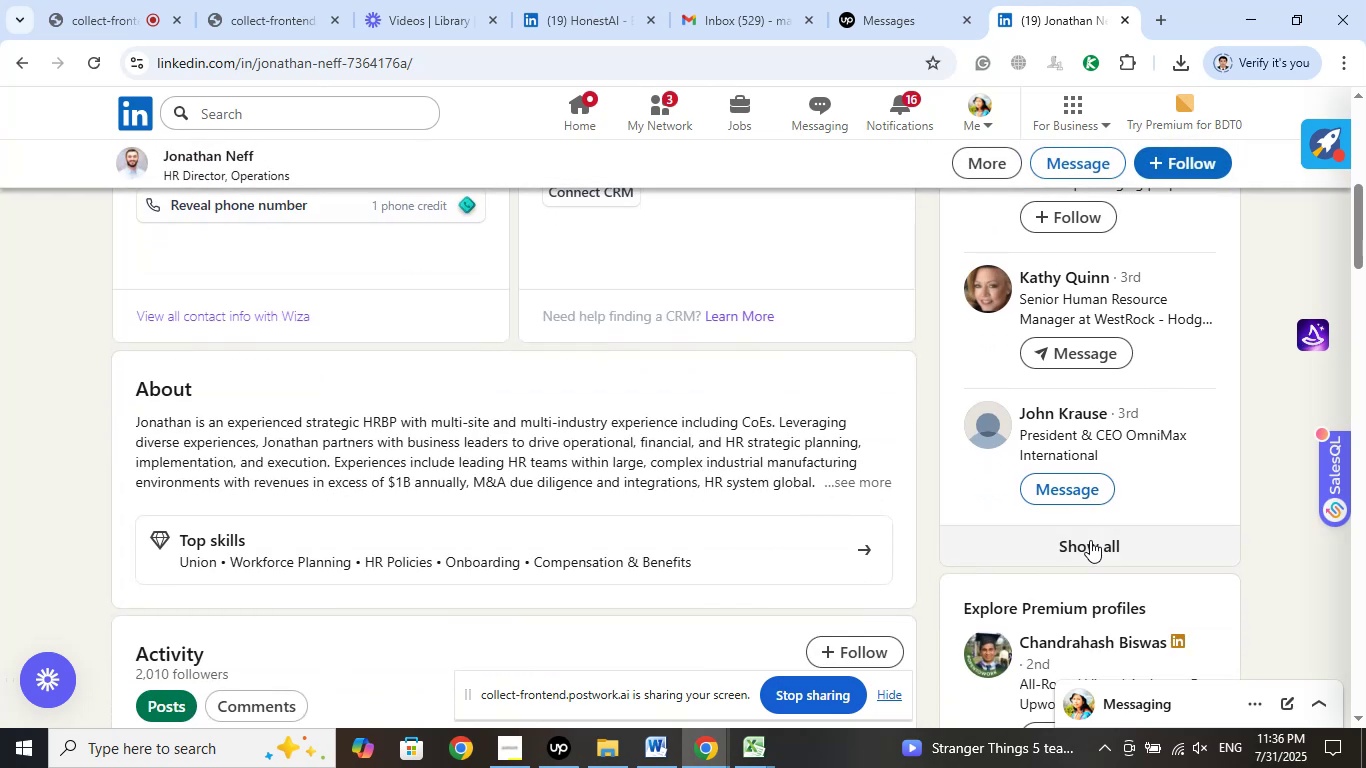 
left_click([1090, 540])
 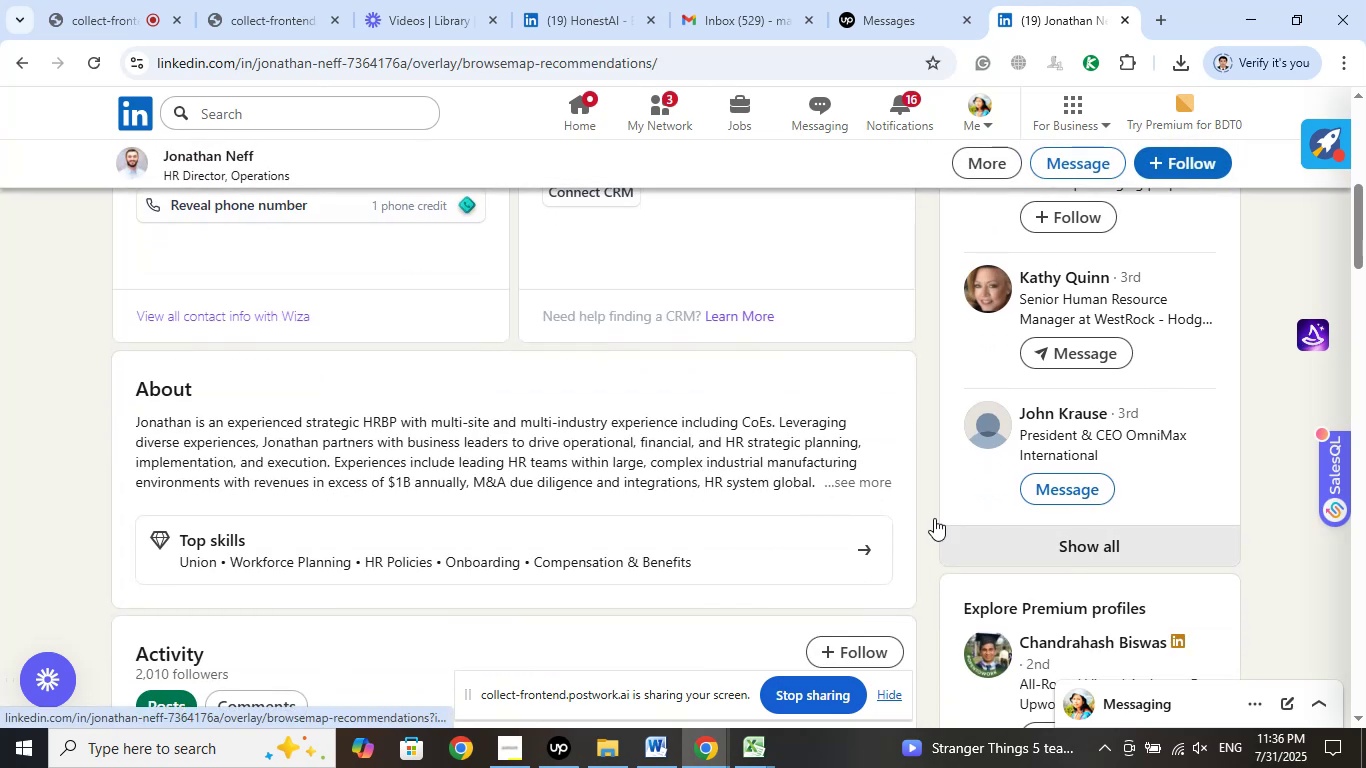 
mouse_move([875, 497])
 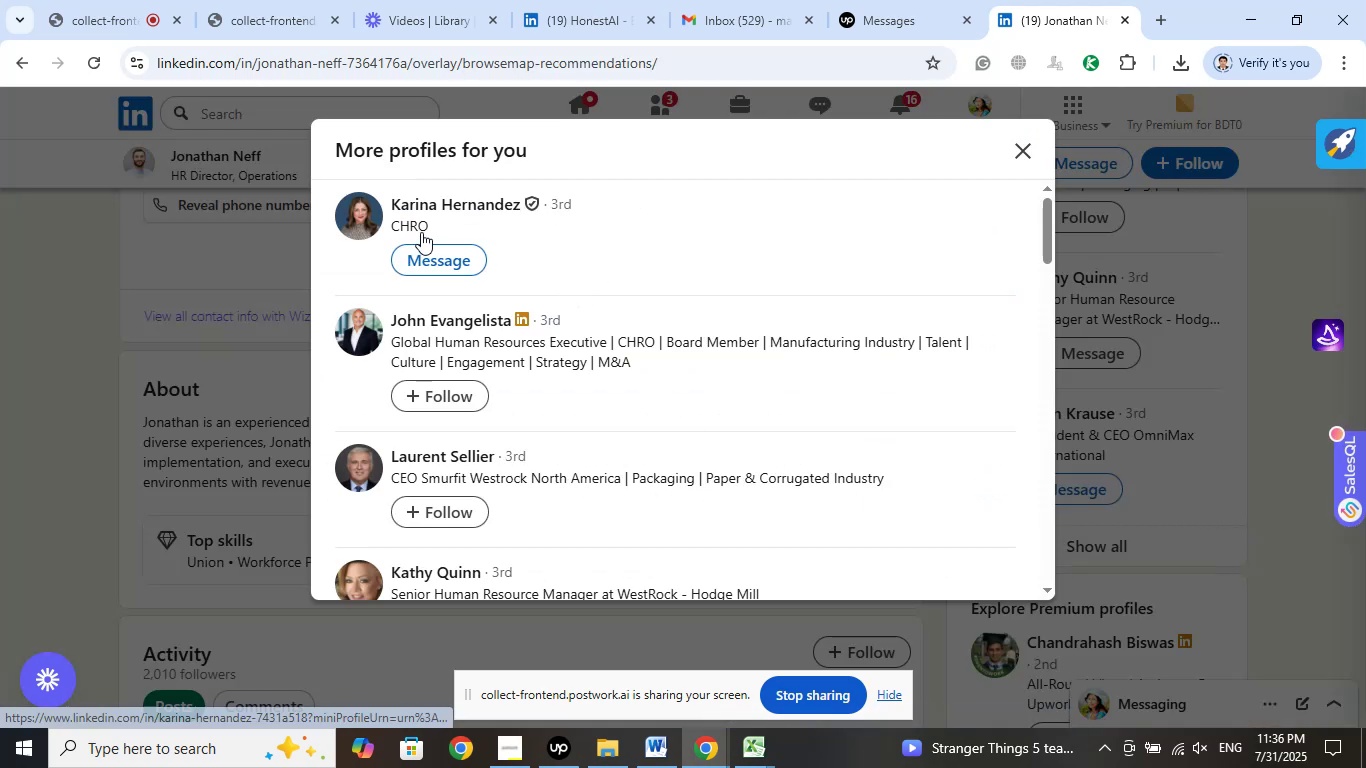 
wait(6.36)
 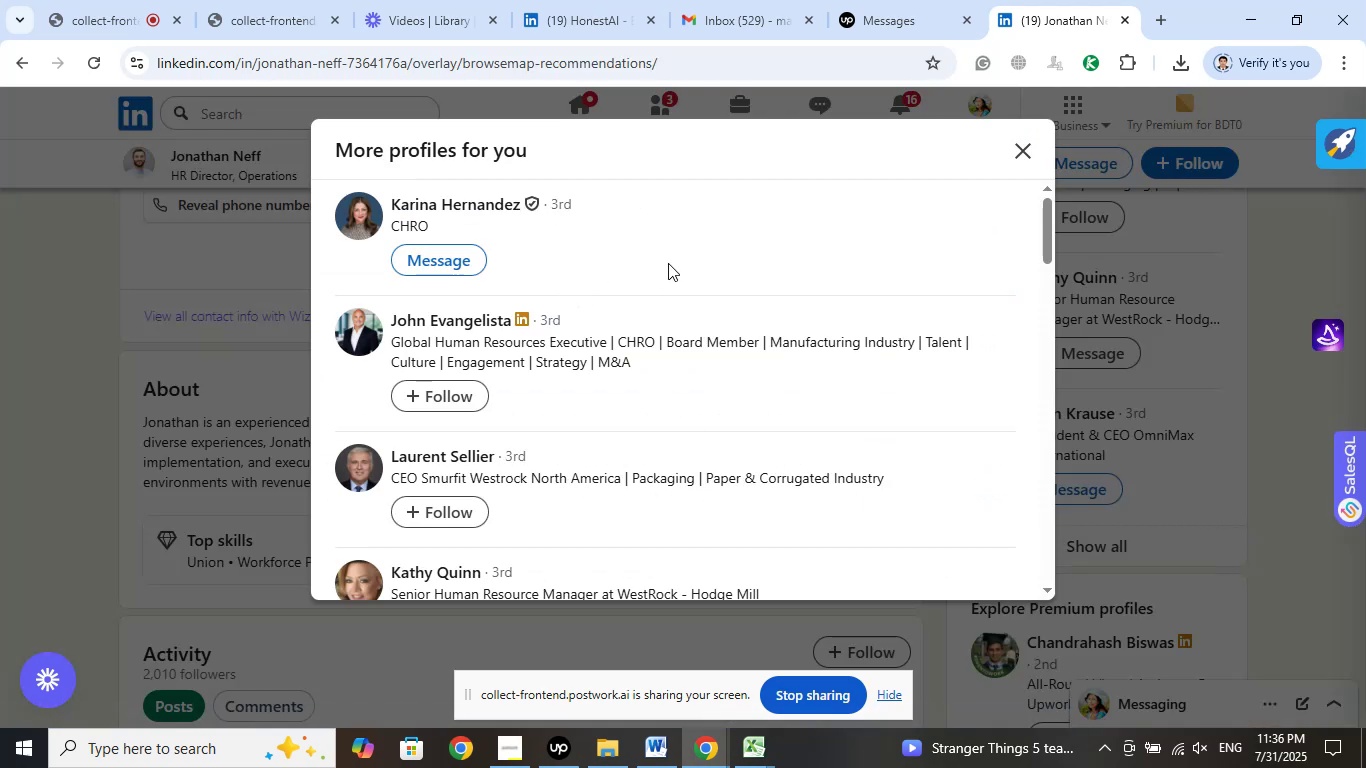 
right_click([488, 201])
 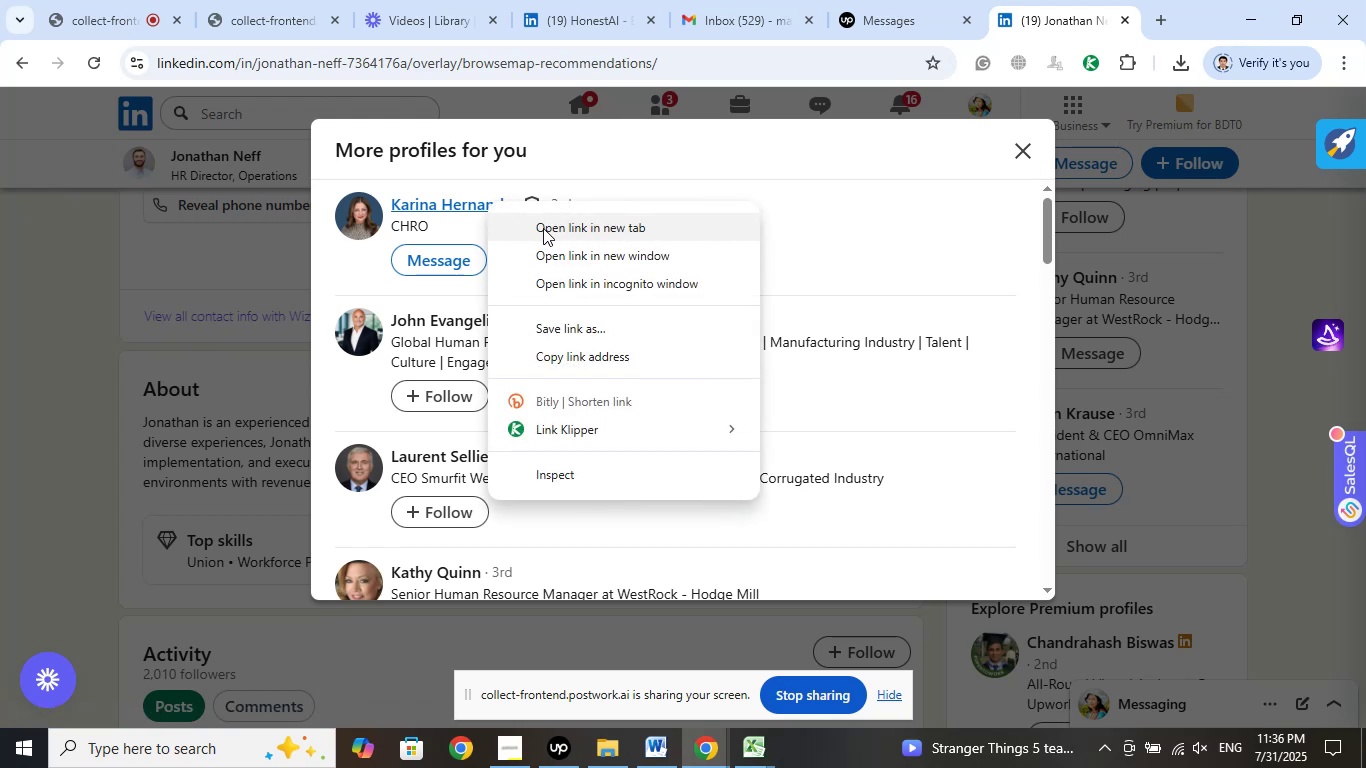 
left_click([543, 228])
 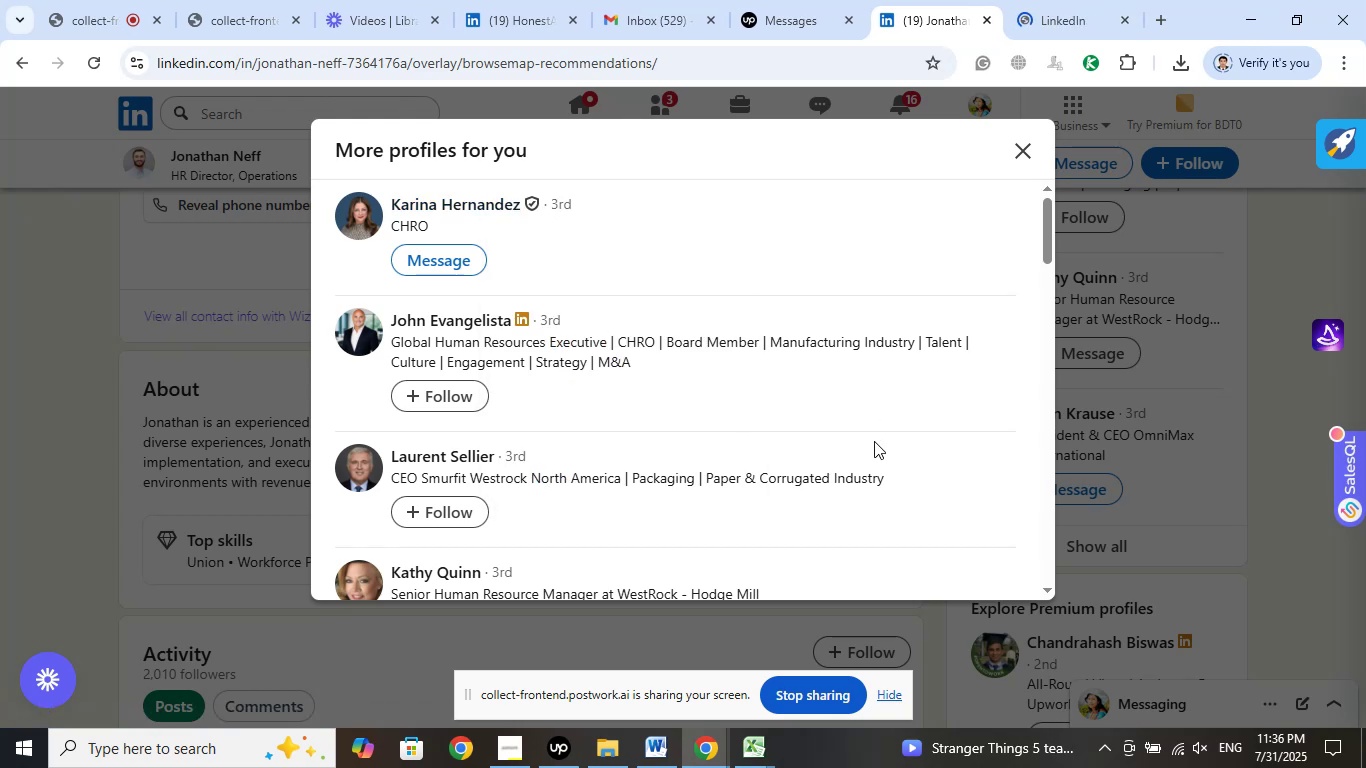 
right_click([455, 331])
 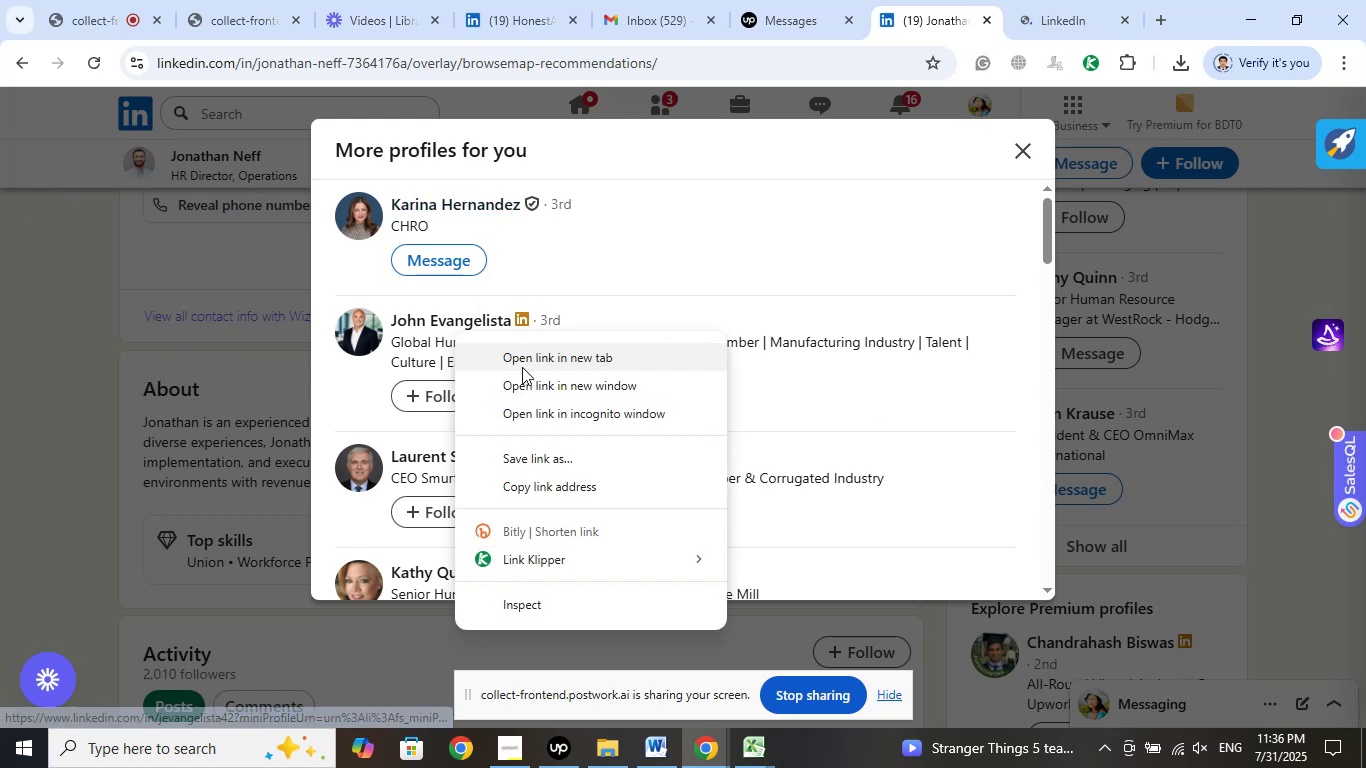 
left_click([522, 367])
 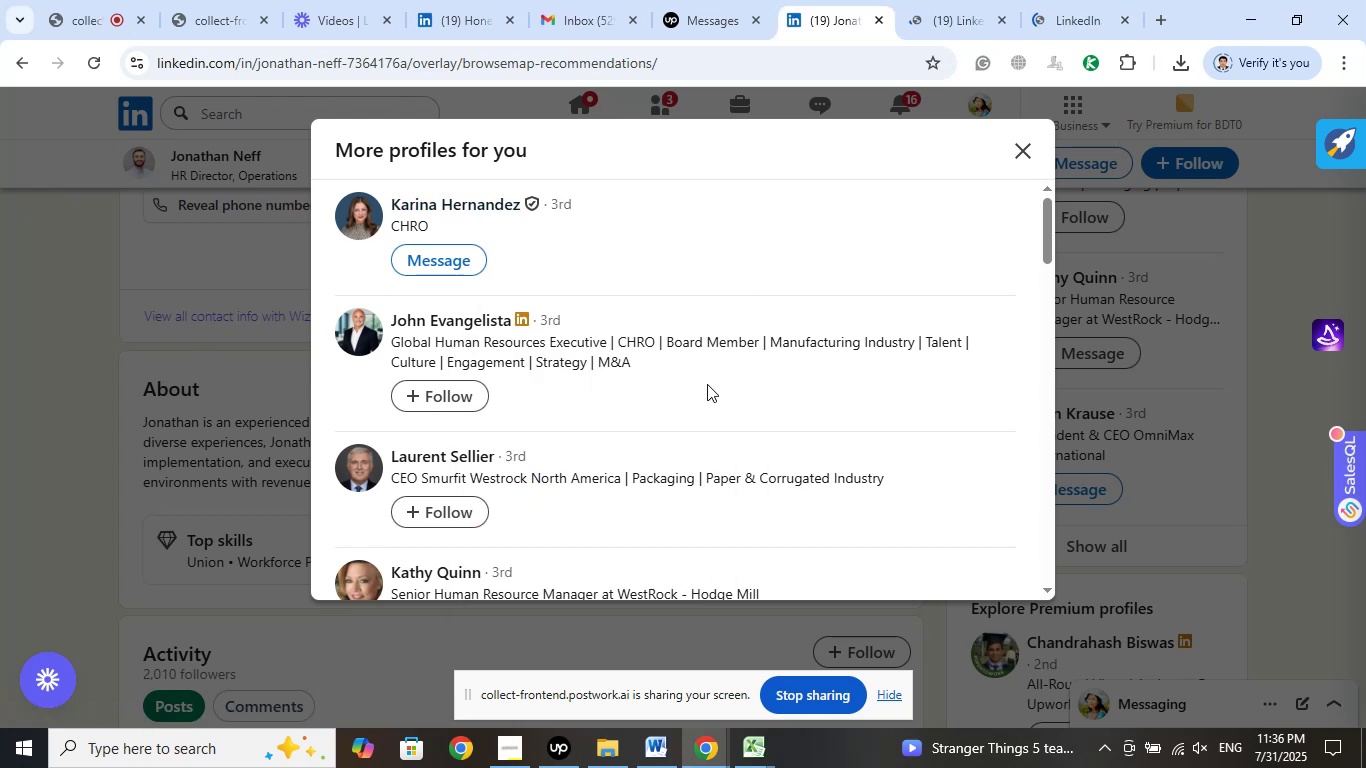 
left_click_drag(start_coordinate=[975, 20], to_coordinate=[1058, 14])
 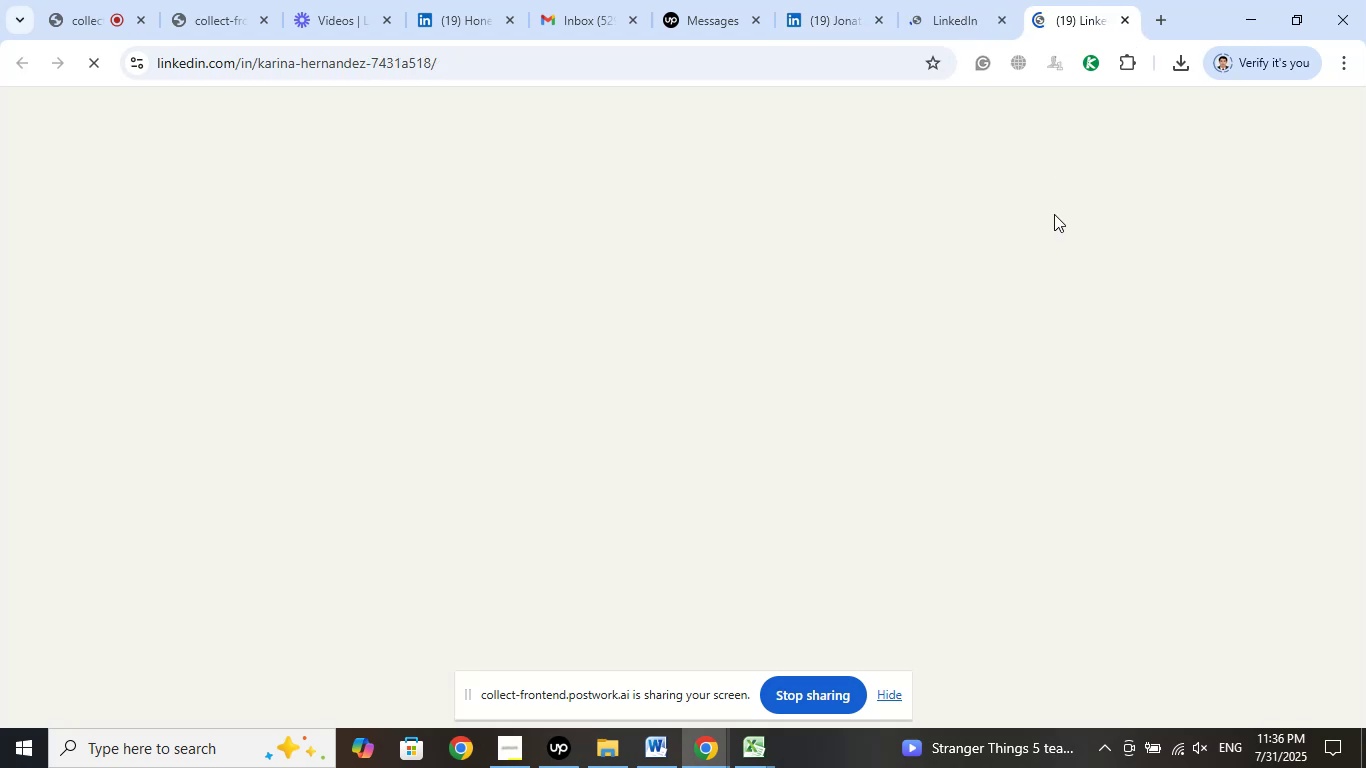 
mouse_move([1026, 272])
 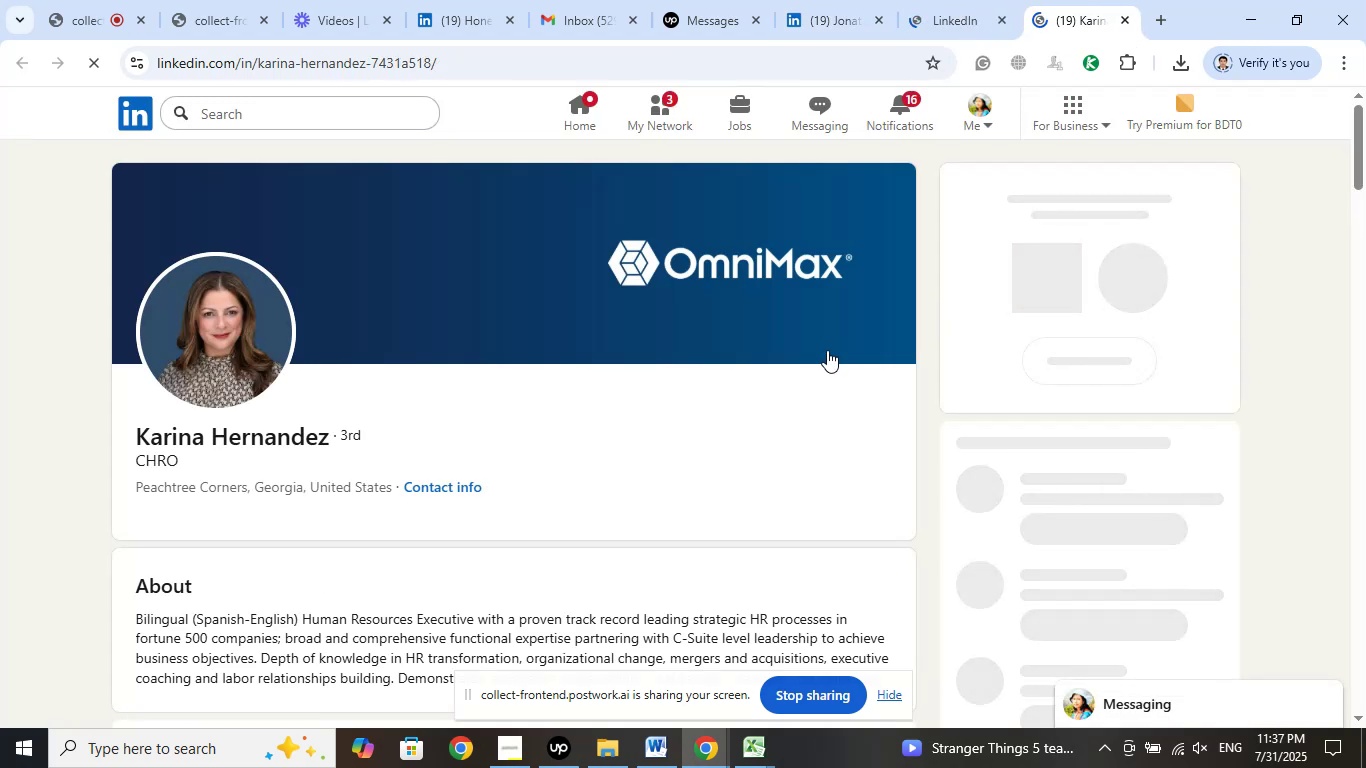 
wait(6.92)
 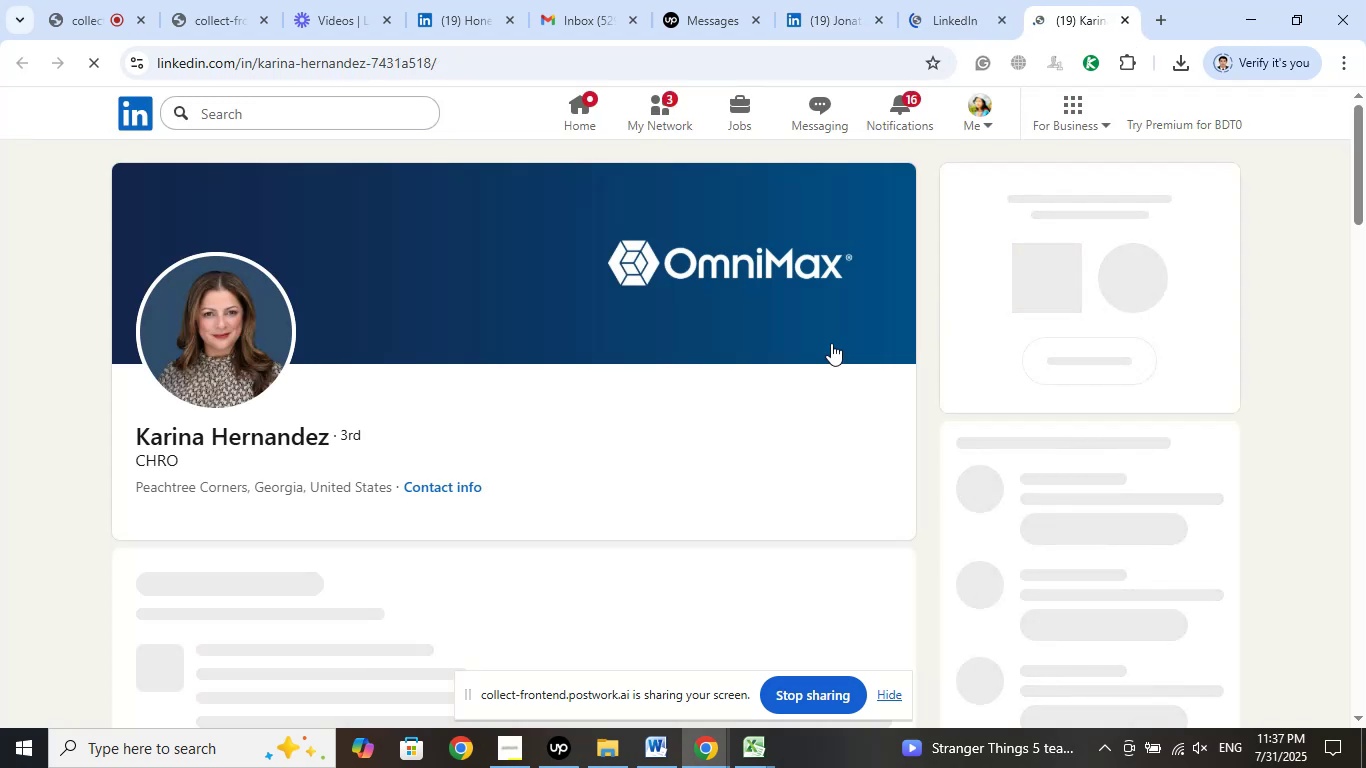 
left_click([738, 433])
 